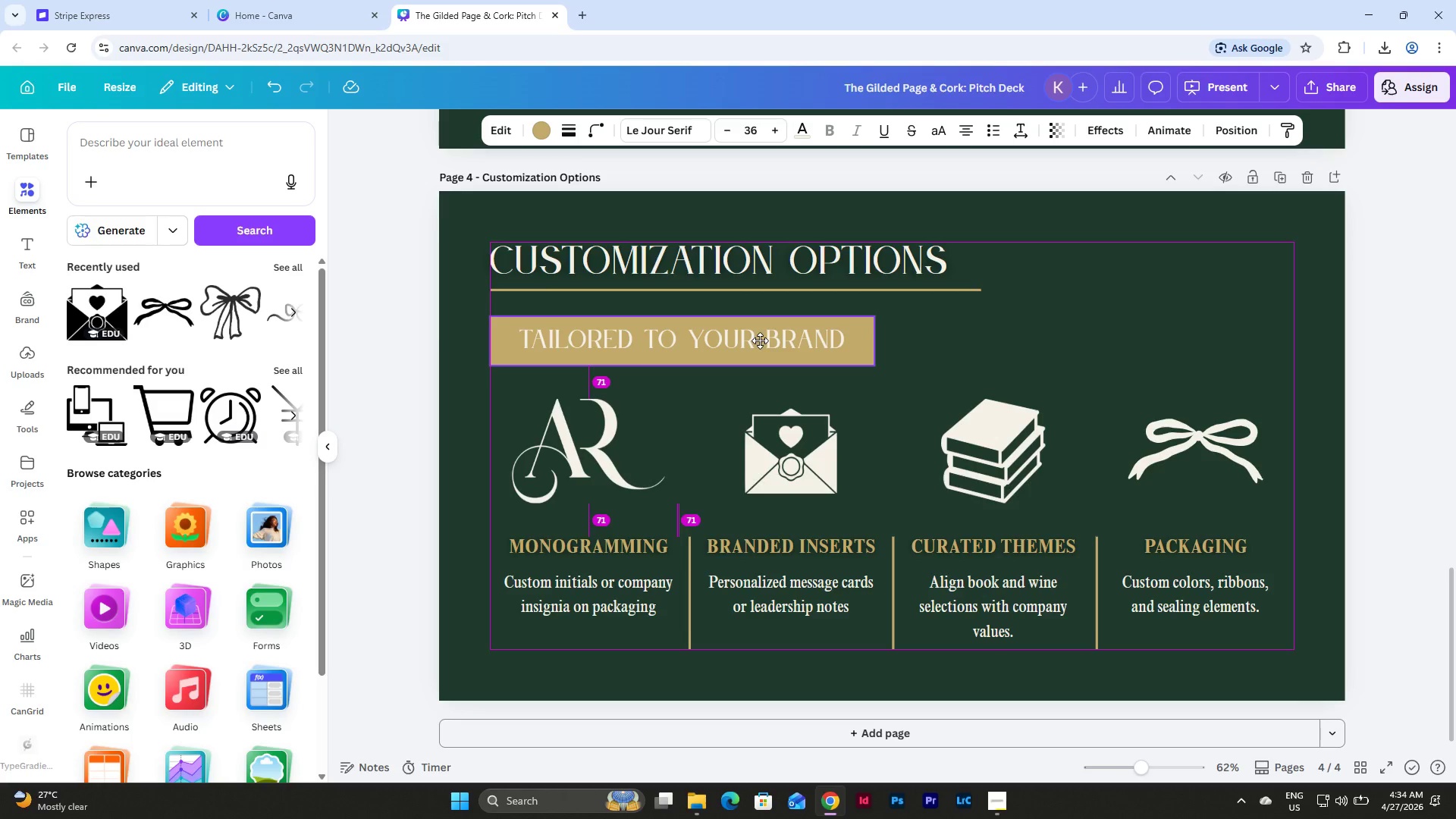 
double_click([827, 336])
 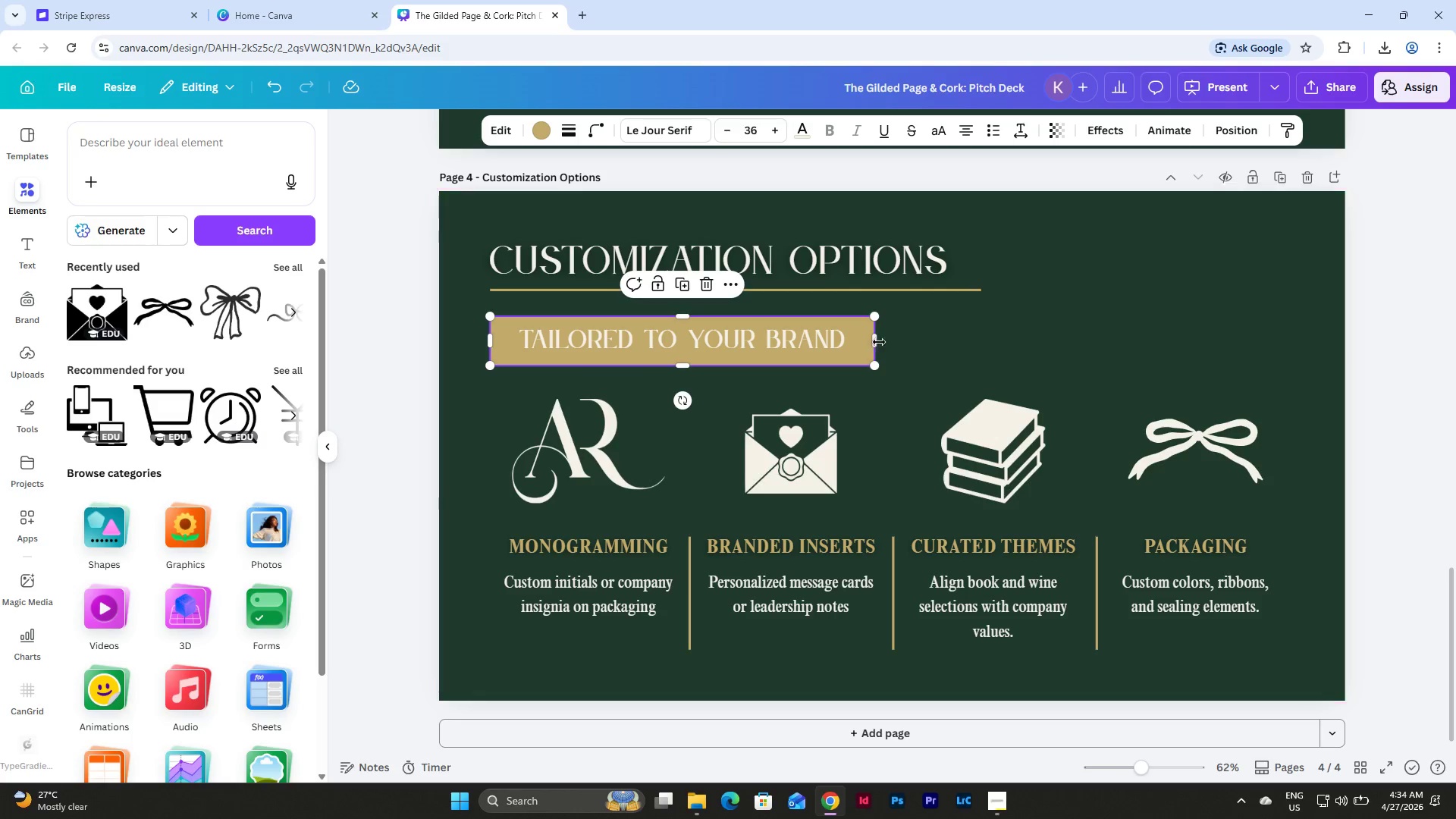 
left_click_drag(start_coordinate=[877, 341], to_coordinate=[854, 341])
 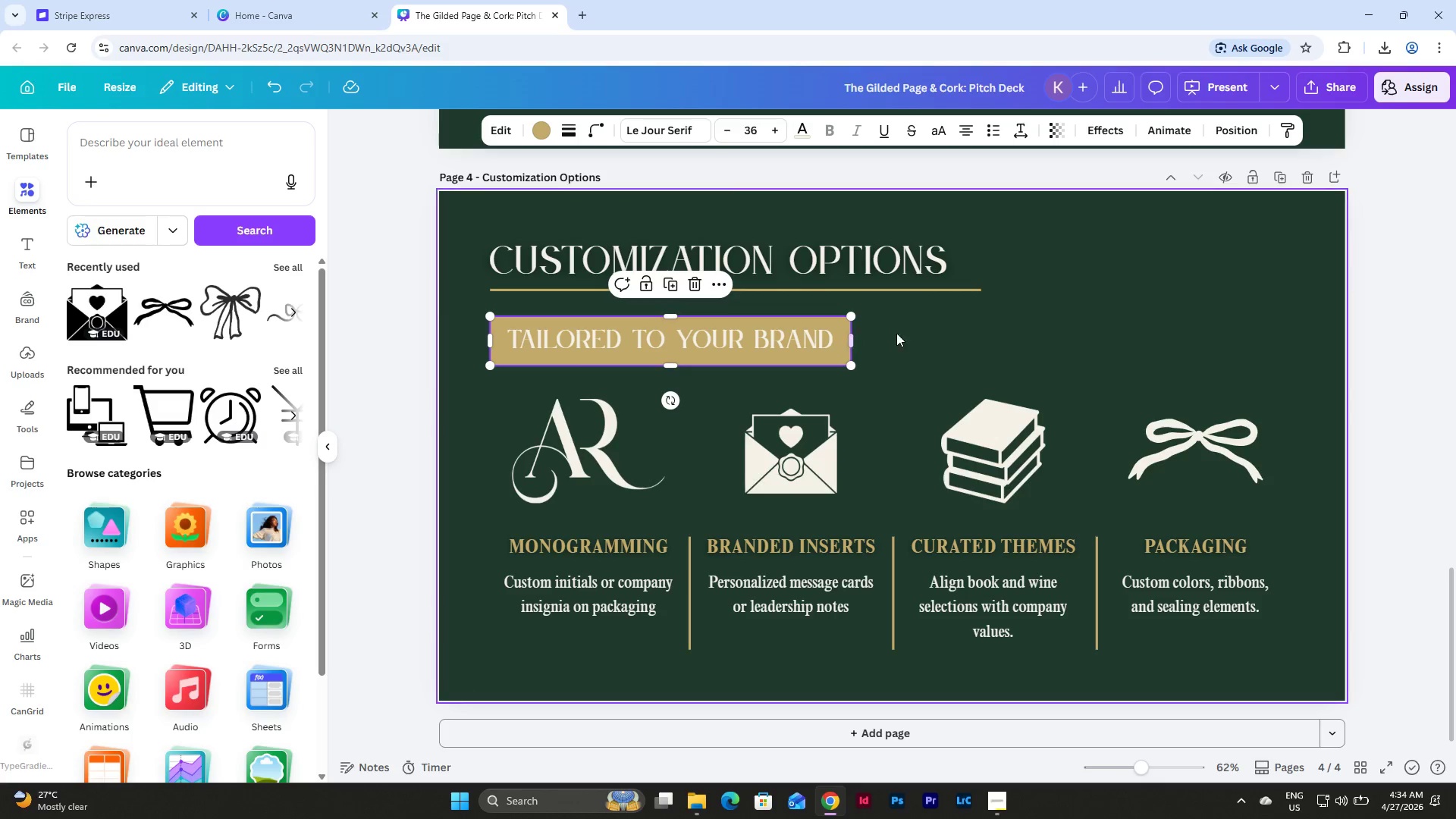 
left_click([915, 329])
 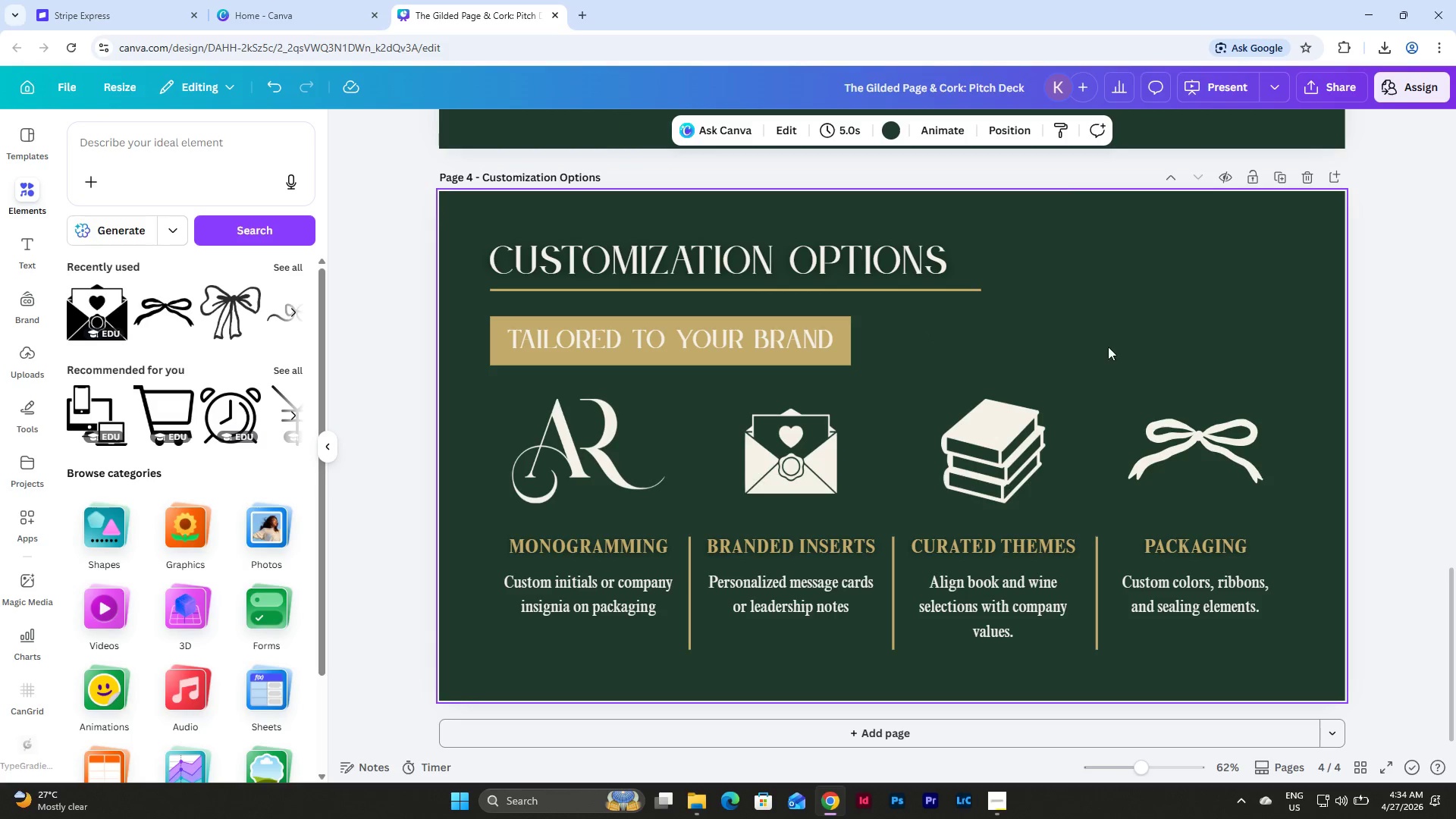 
scroll: coordinate [1213, 354], scroll_direction: down, amount: 1.0
 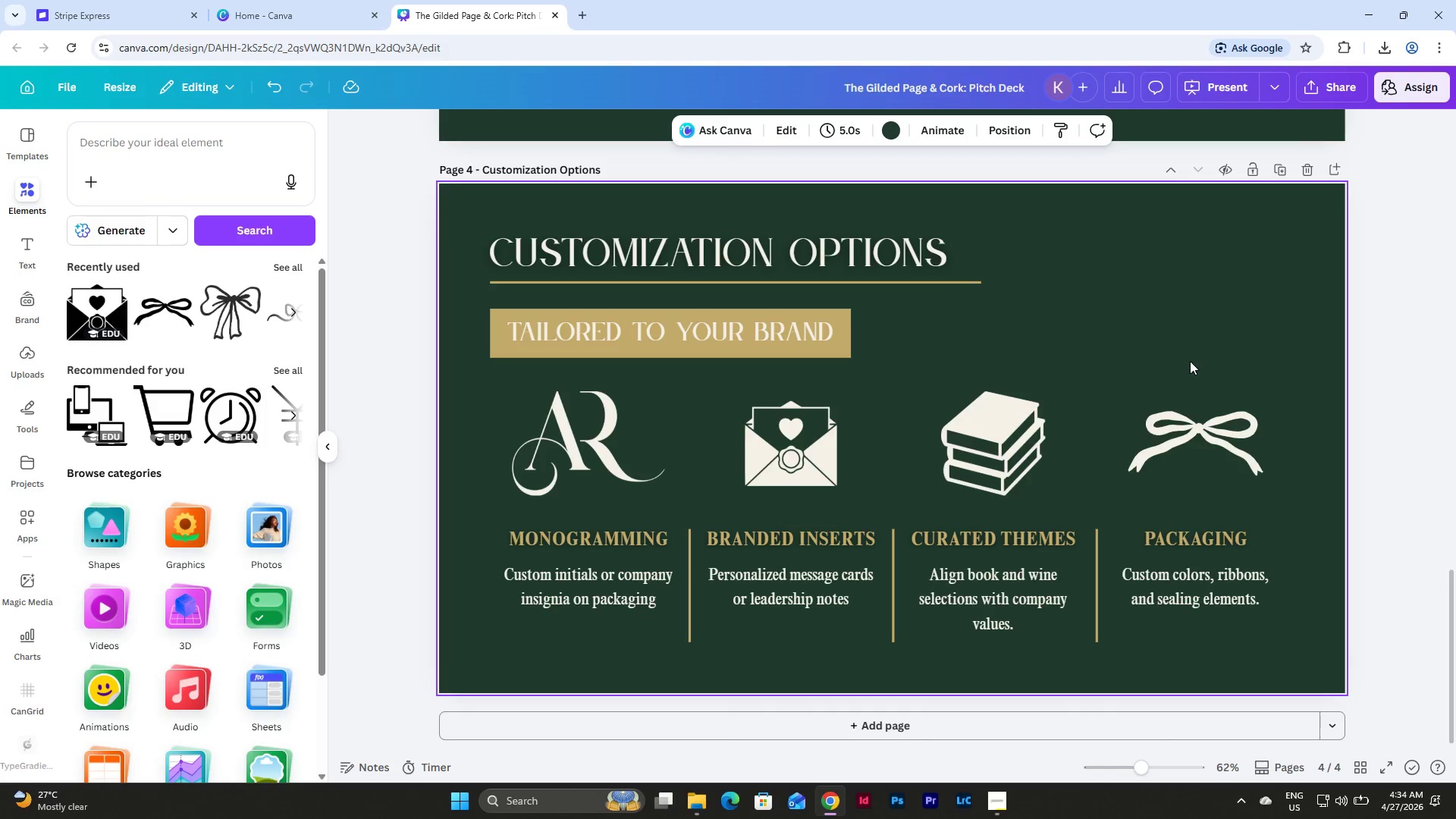 
left_click([811, 350])
 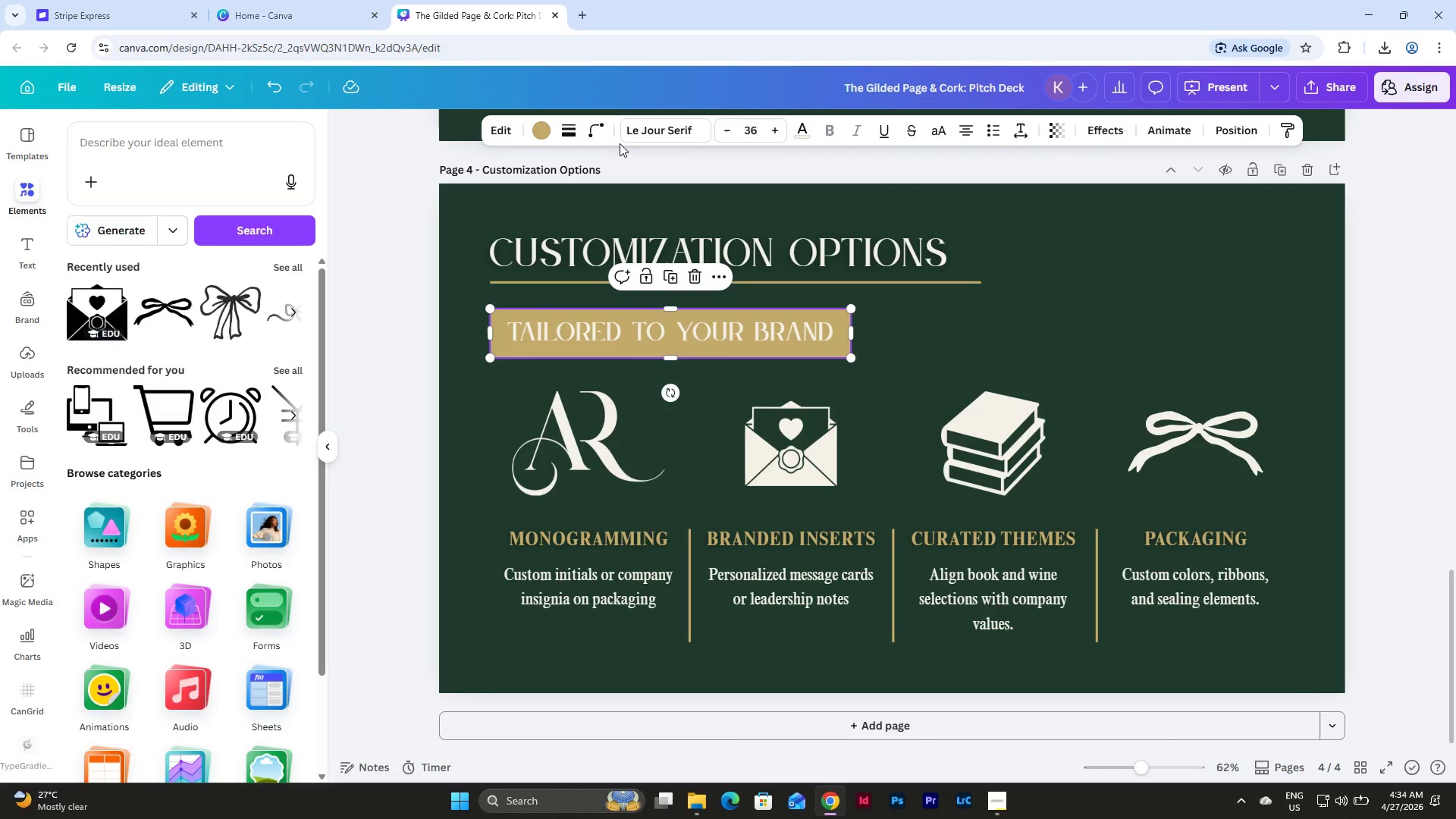 
left_click([595, 132])
 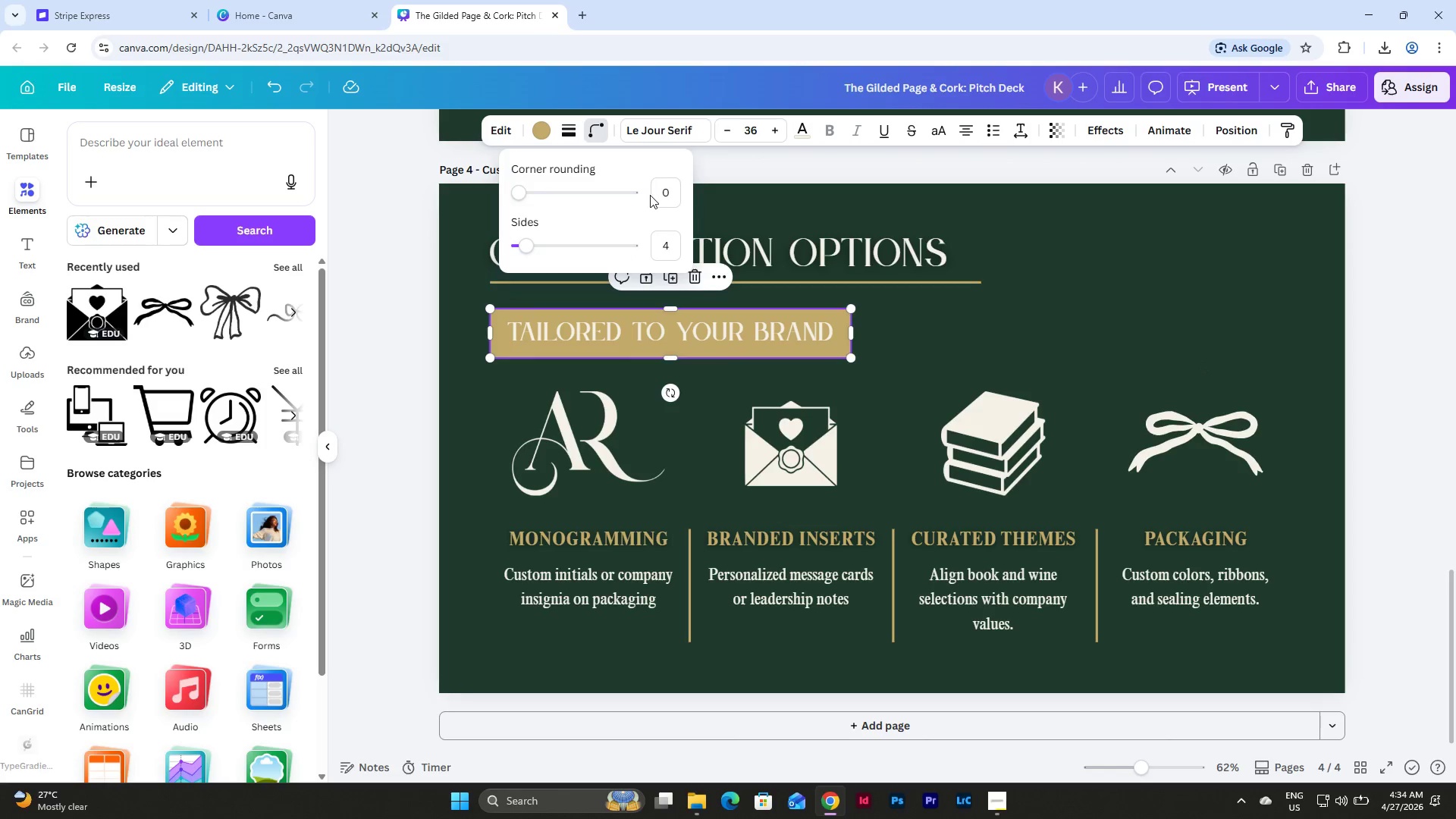 
left_click([666, 192])
 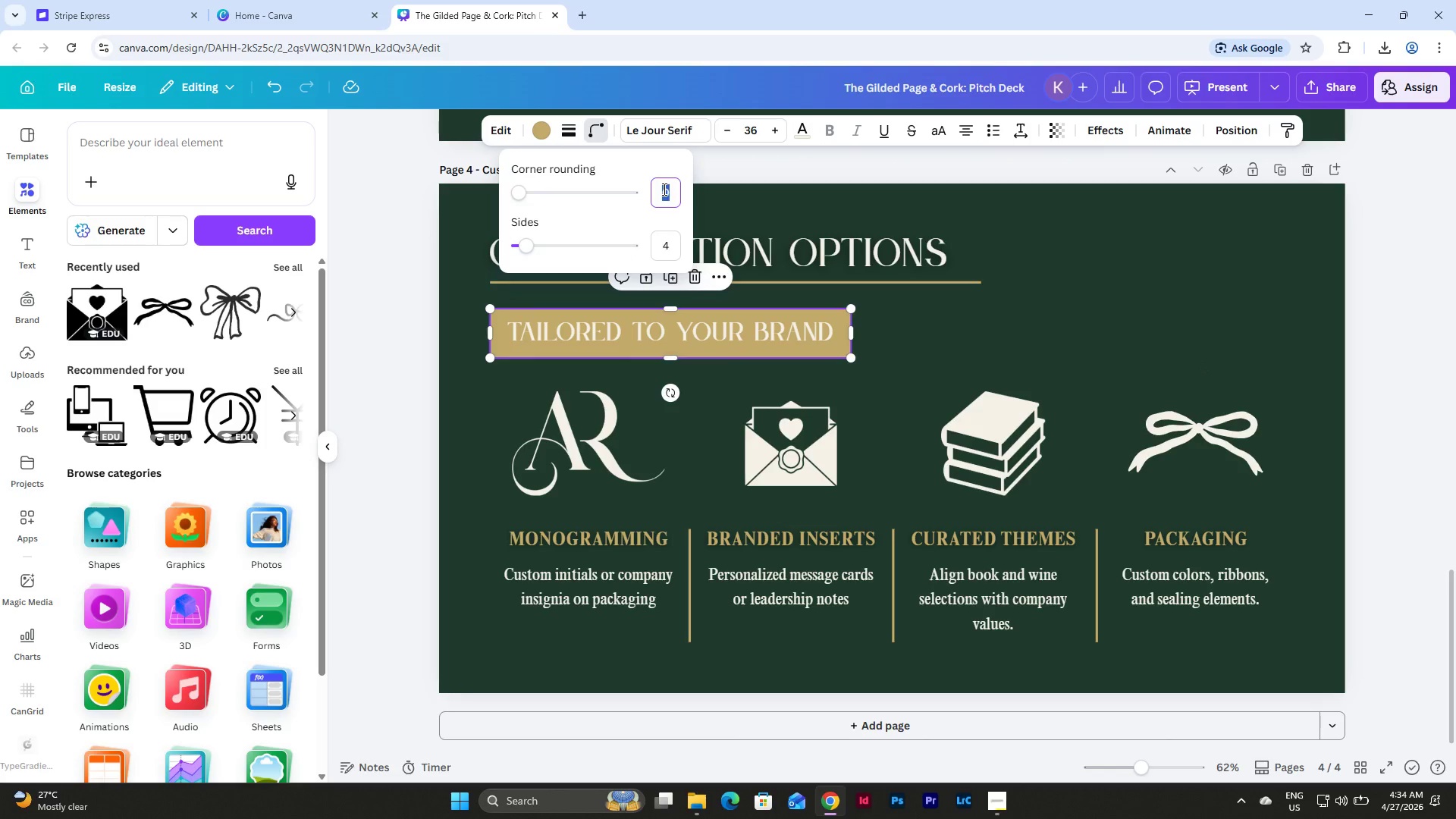 
key(Numpad1)
 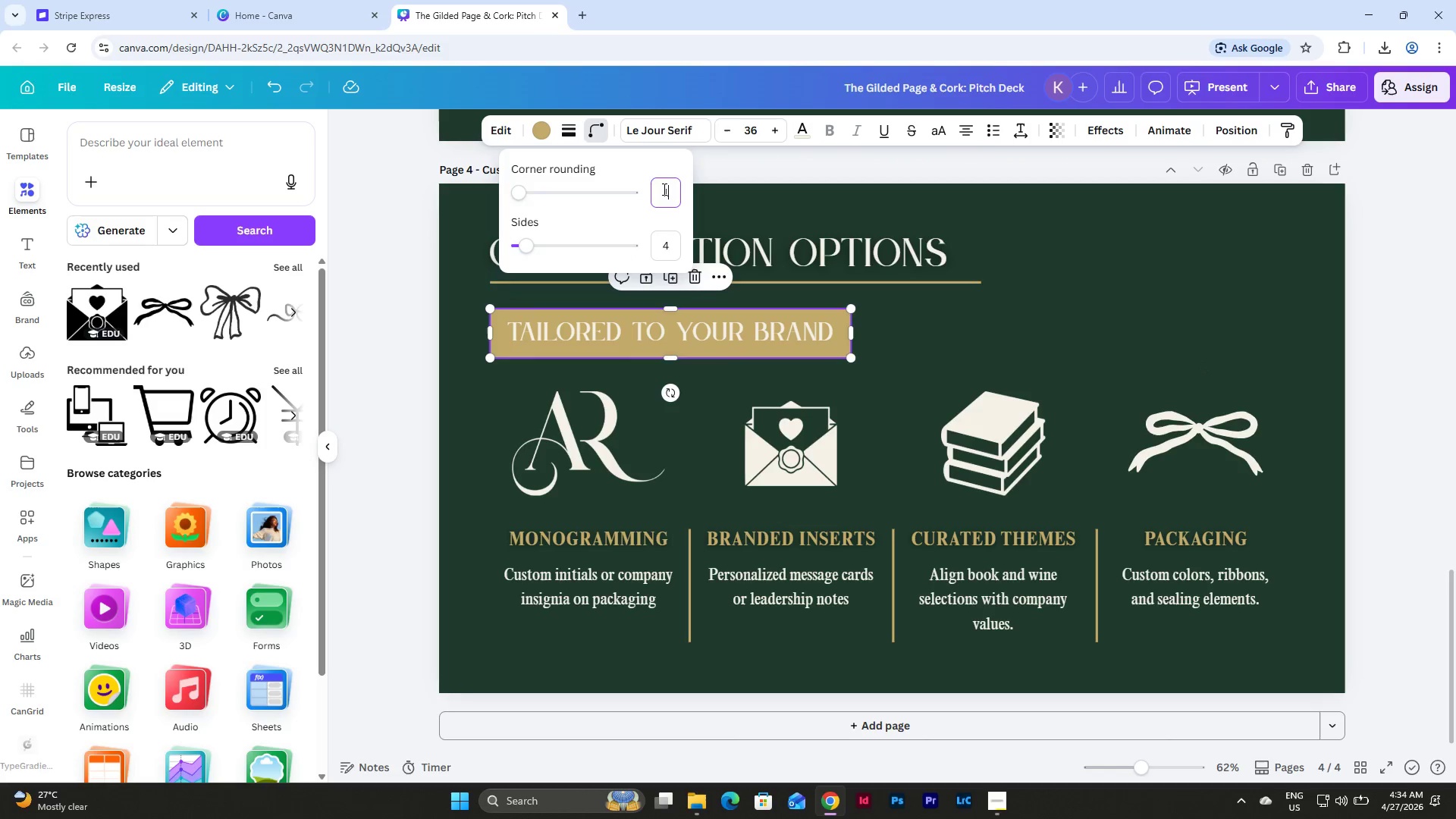 
key(Numpad0)
 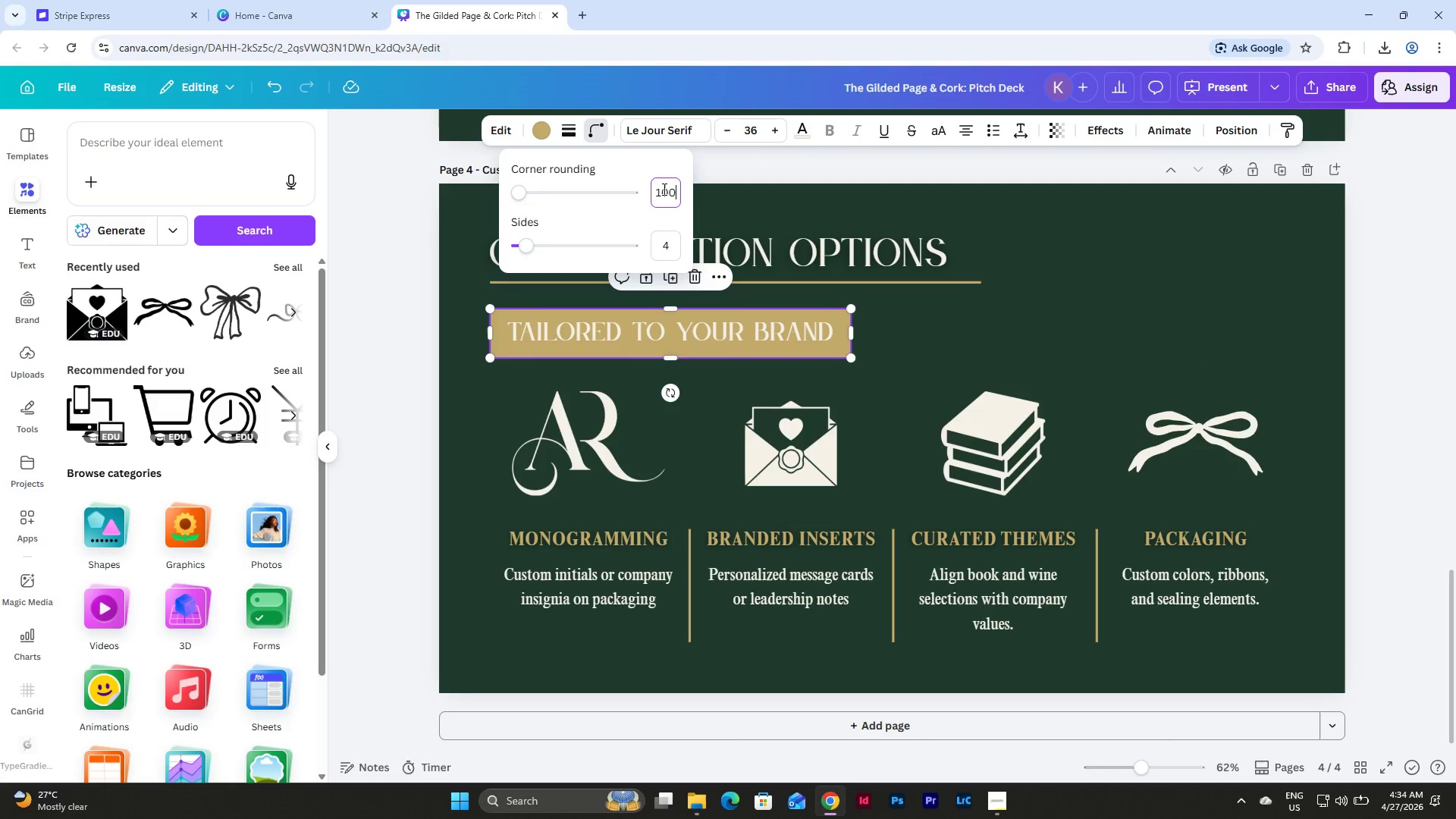 
key(Numpad0)
 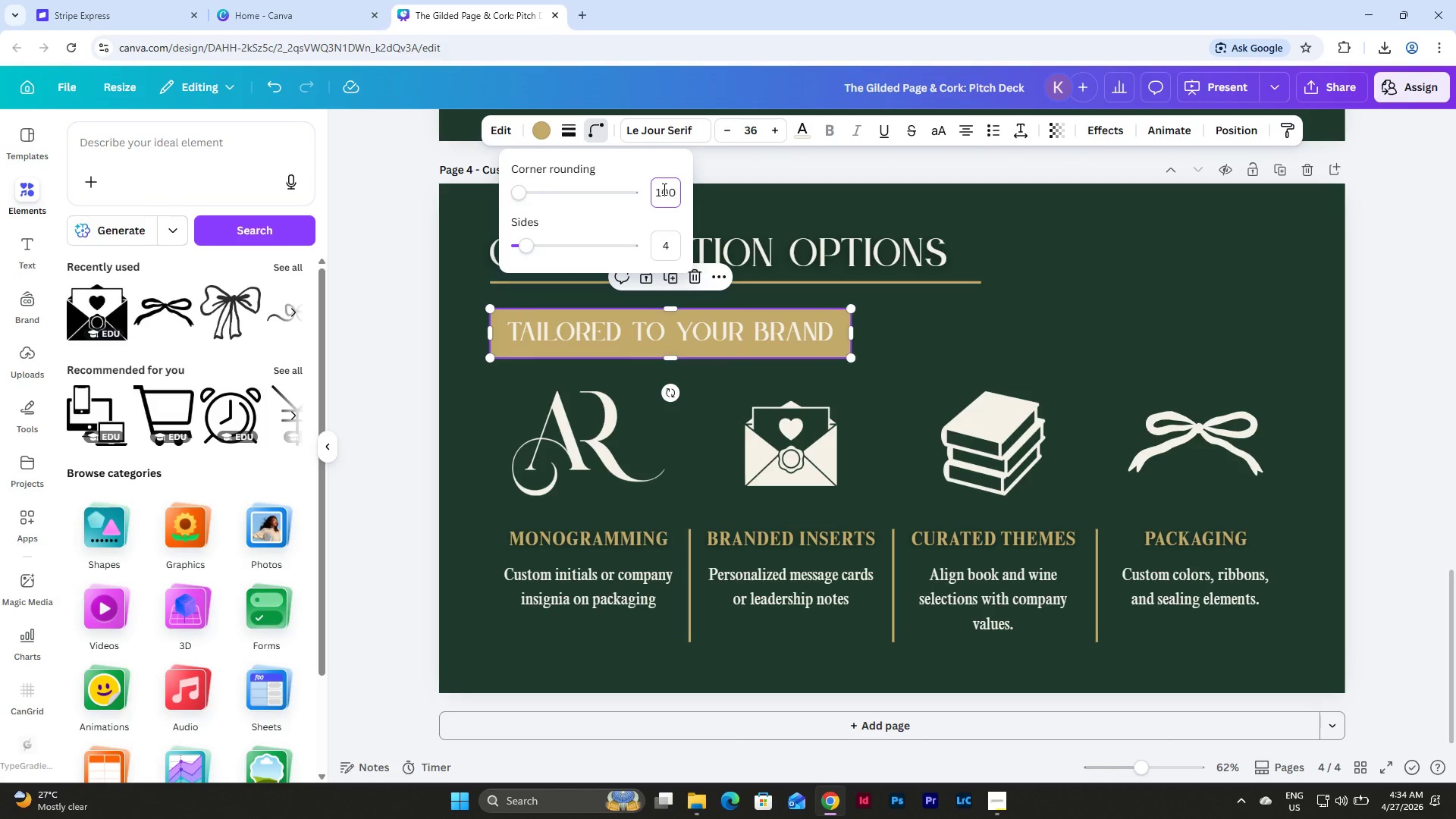 
key(NumpadEnter)
 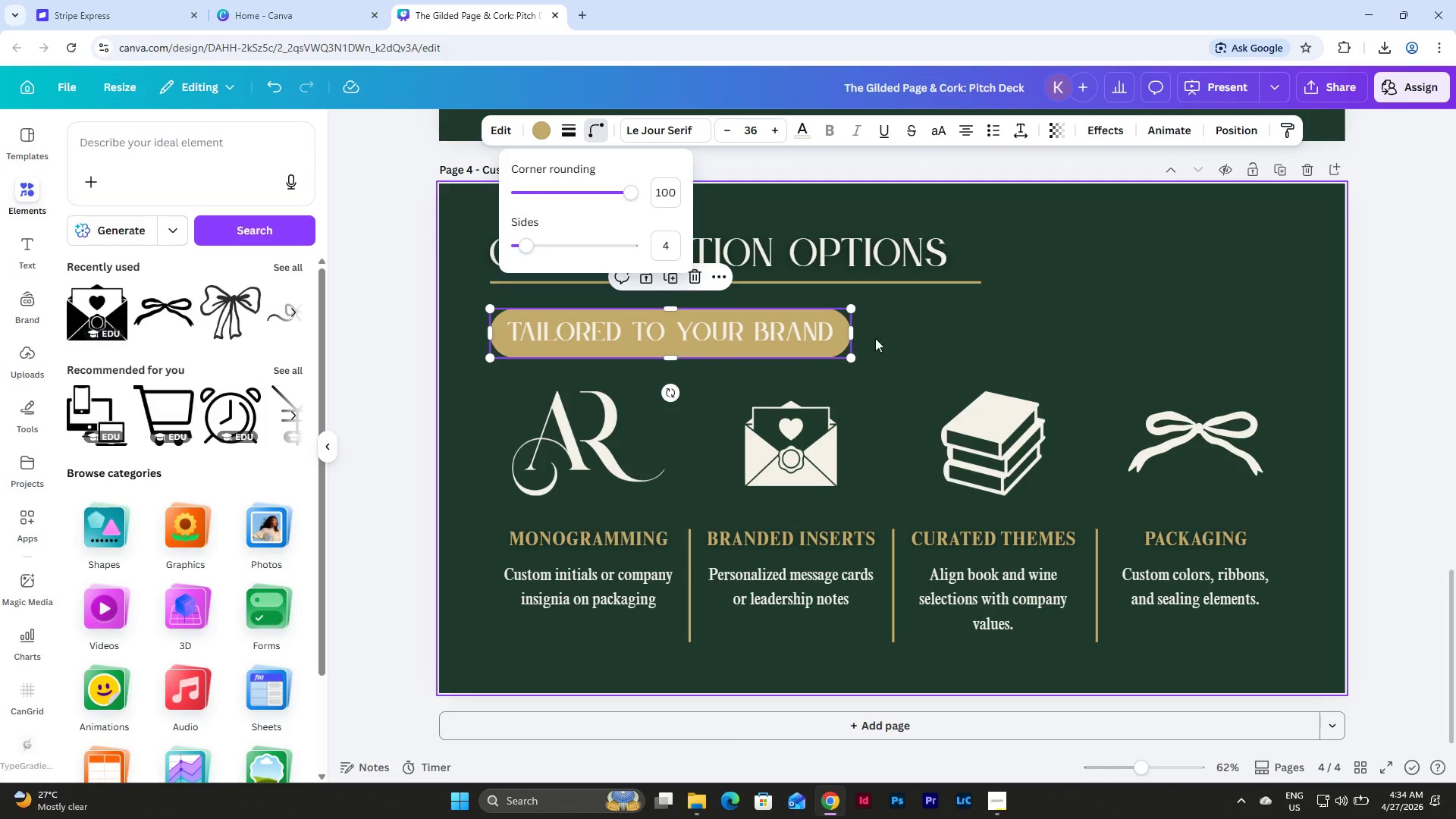 
left_click_drag(start_coordinate=[853, 335], to_coordinate=[858, 335])
 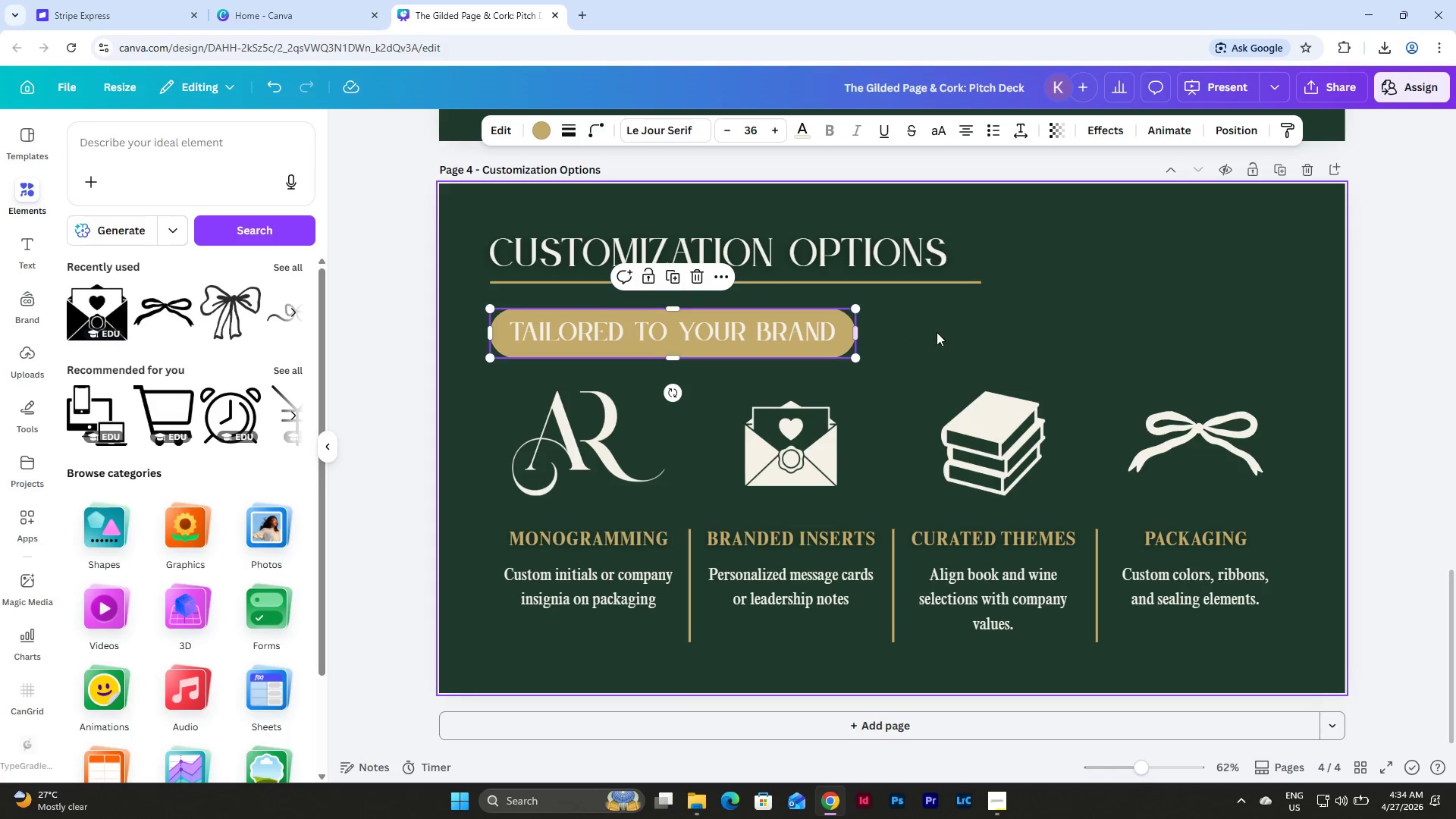 
left_click([937, 332])
 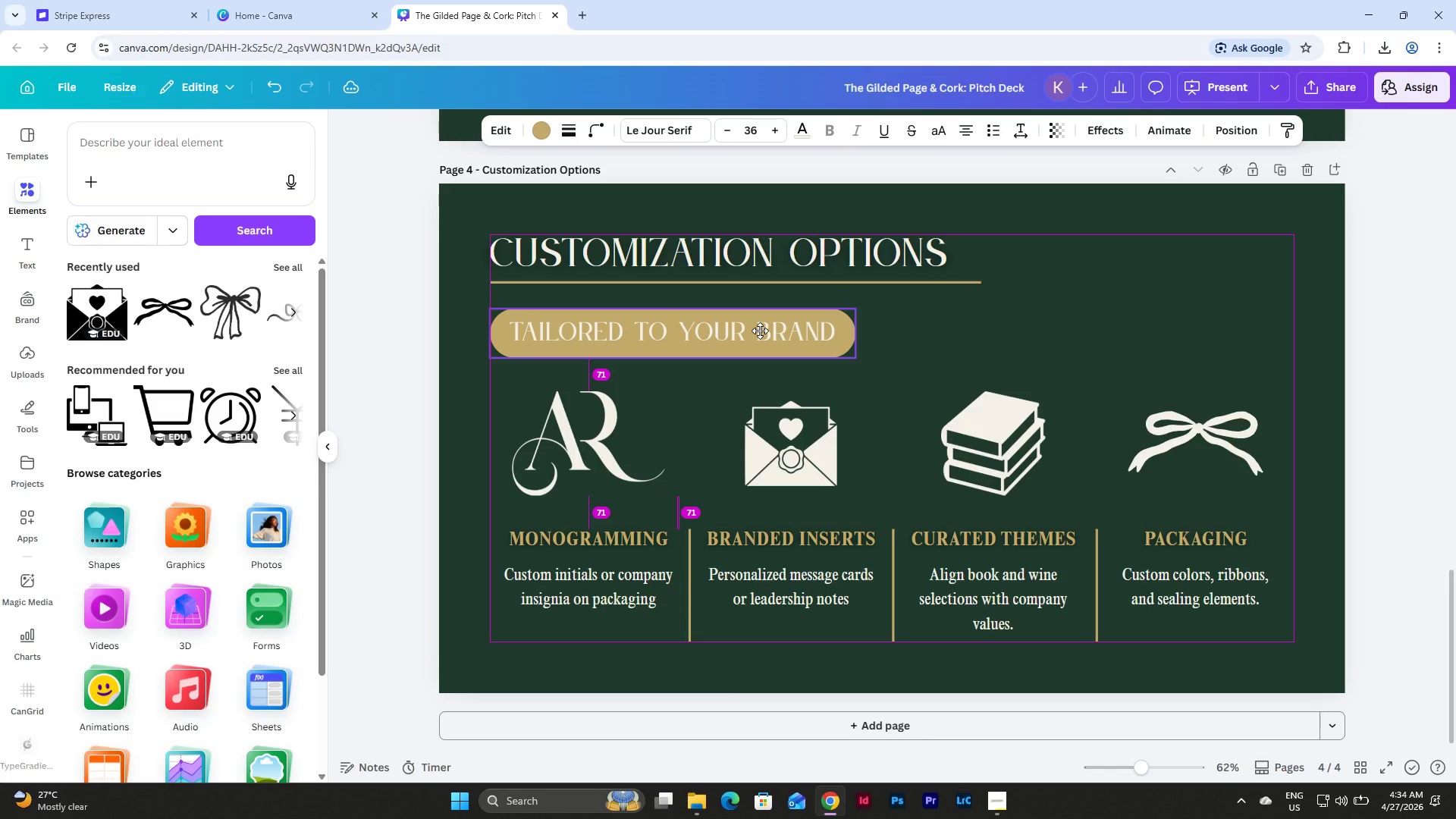 
left_click([891, 337])
 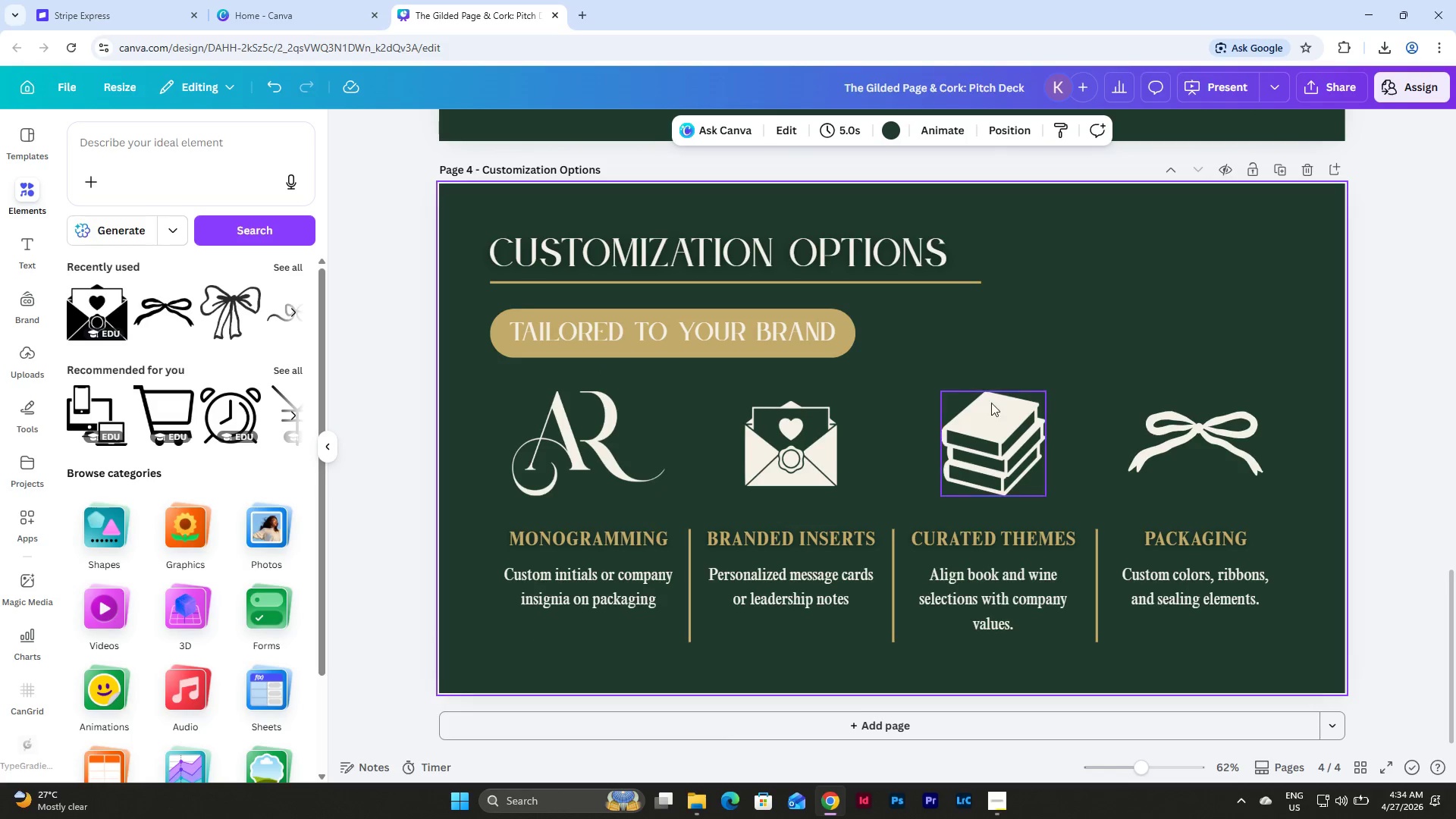 
scroll: coordinate [1021, 414], scroll_direction: up, amount: 3.0
 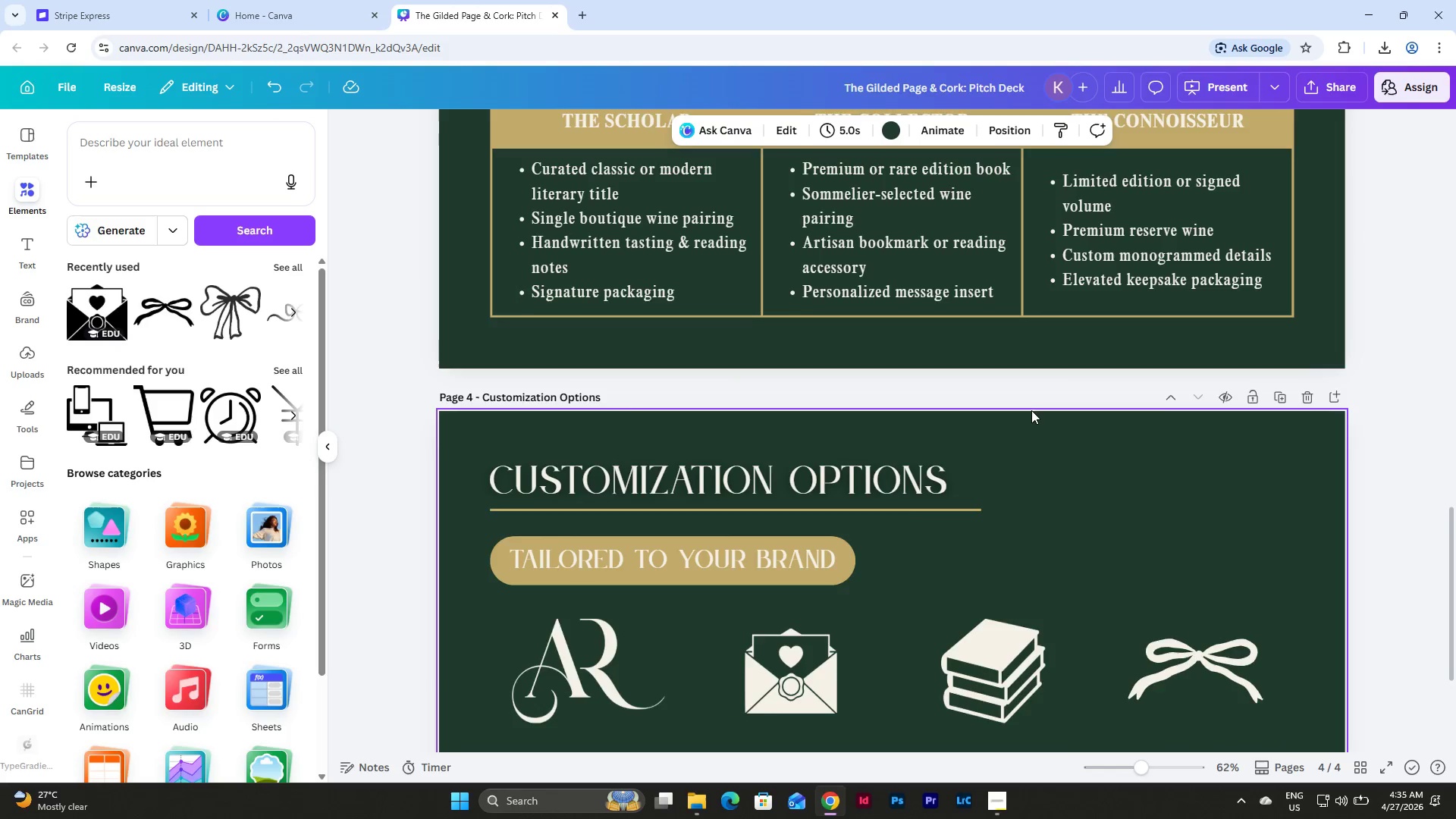 
scroll: coordinate [1031, 410], scroll_direction: down, amount: 2.0
 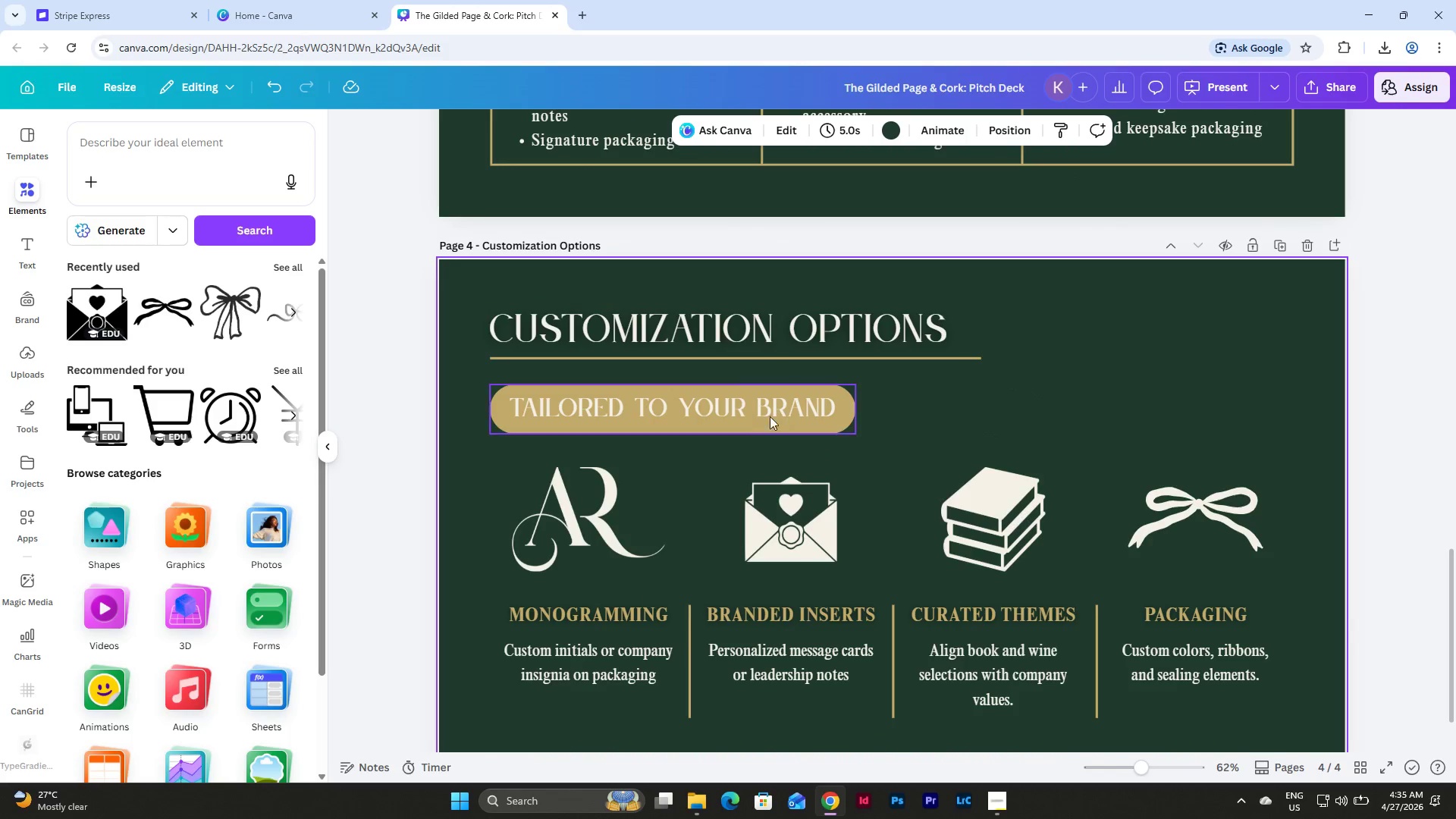 
left_click([726, 405])
 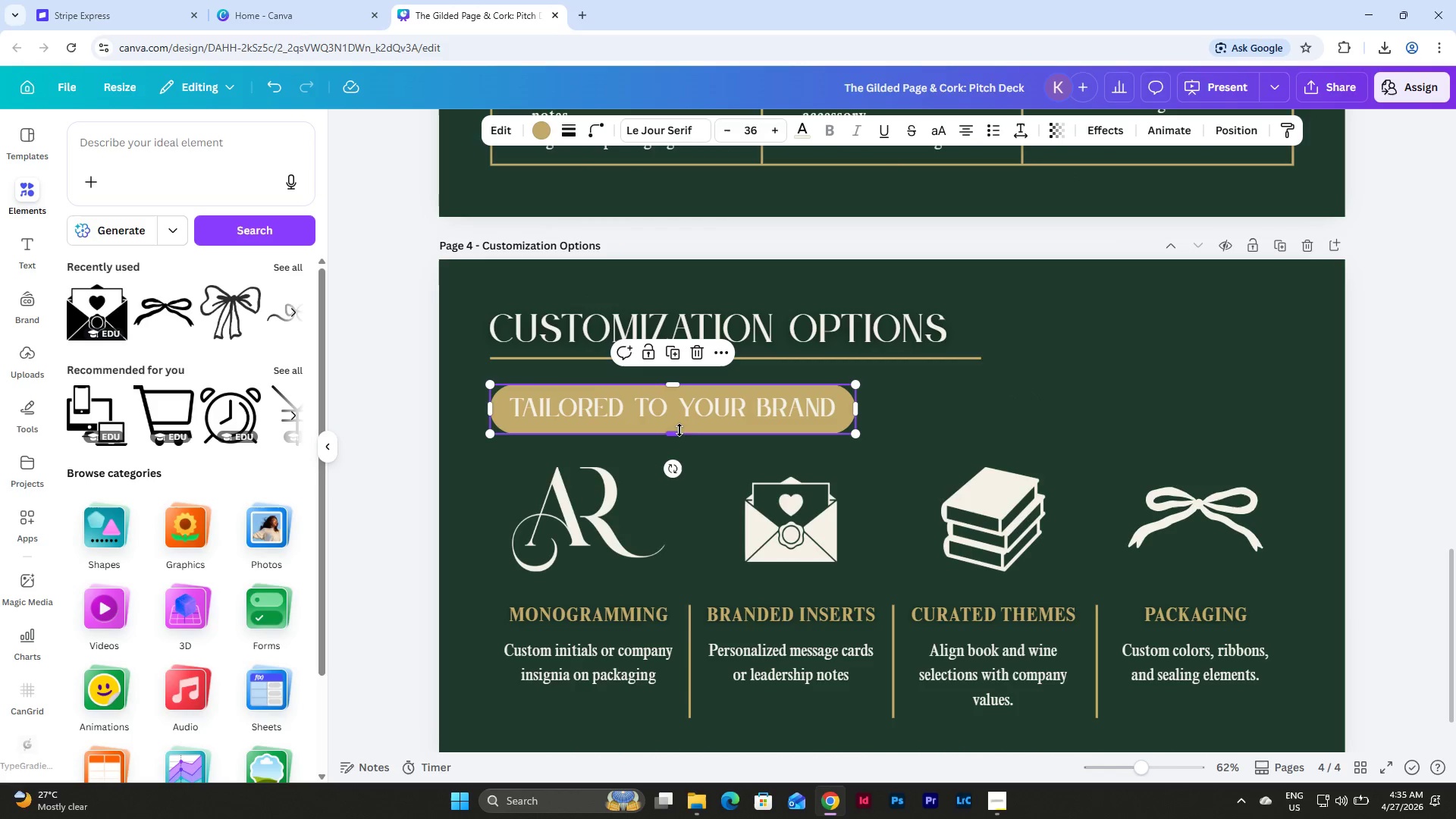 
left_click_drag(start_coordinate=[676, 433], to_coordinate=[680, 407])
 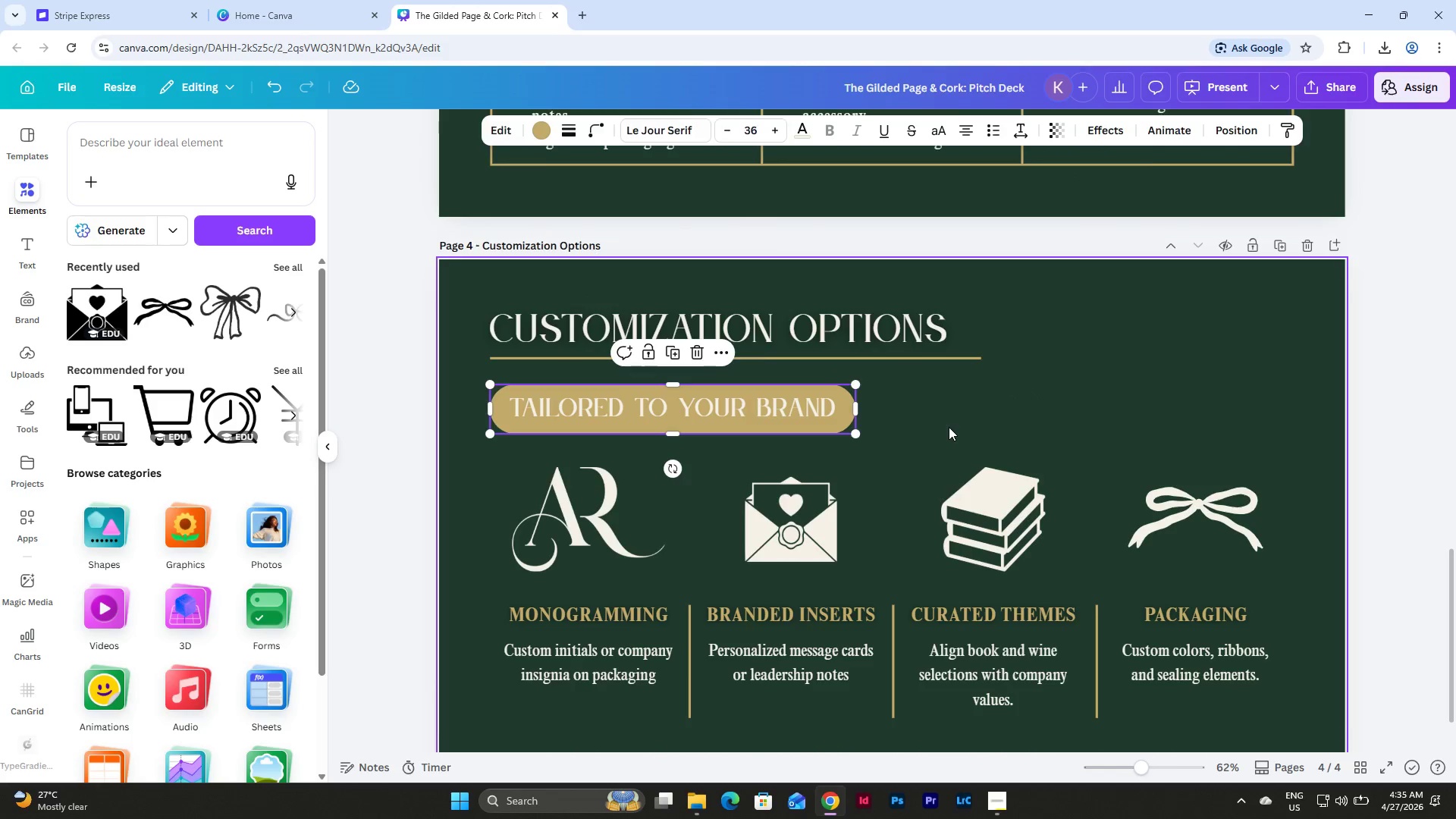 
double_click([755, 418])
 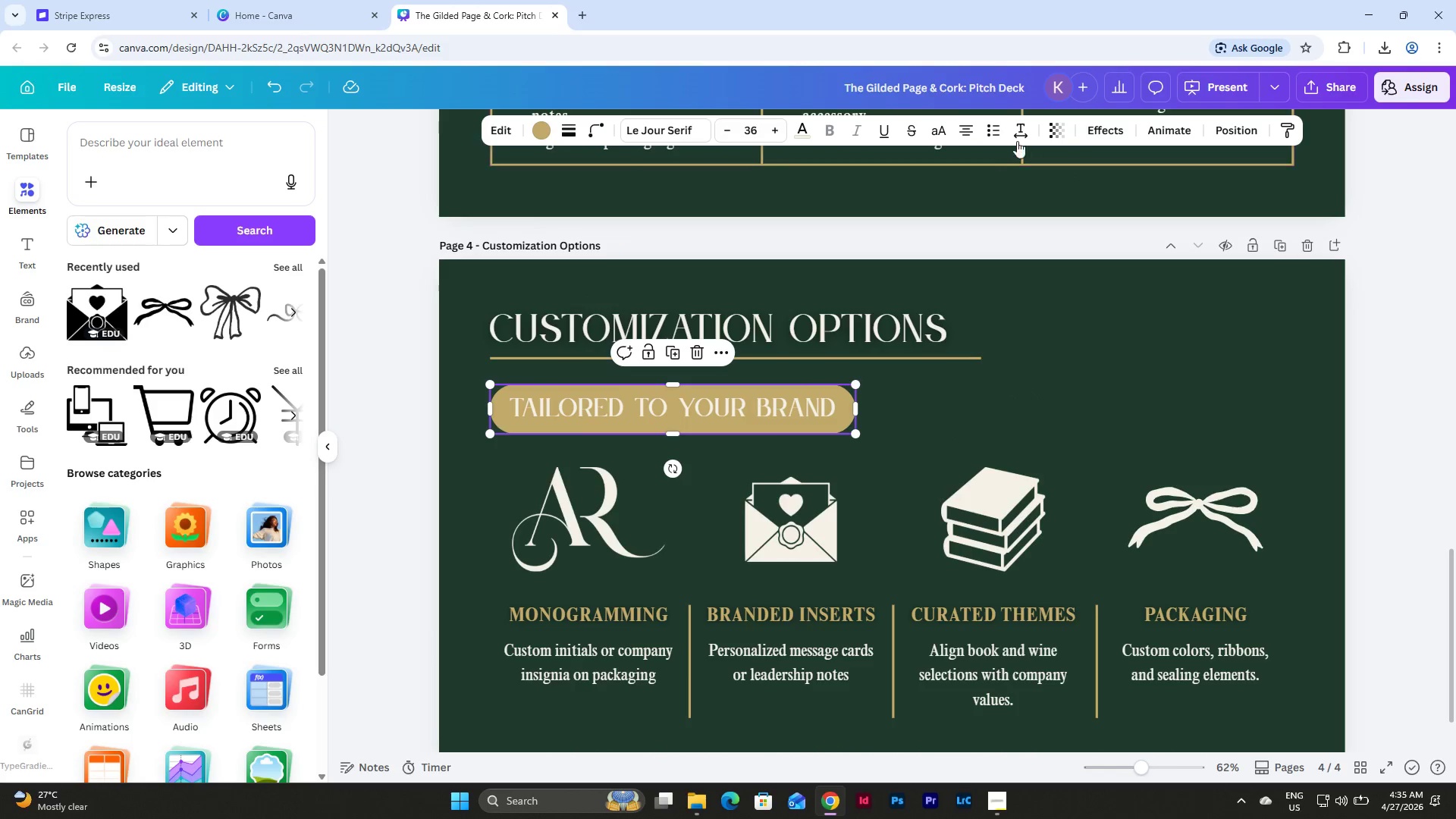 
left_click([1021, 138])
 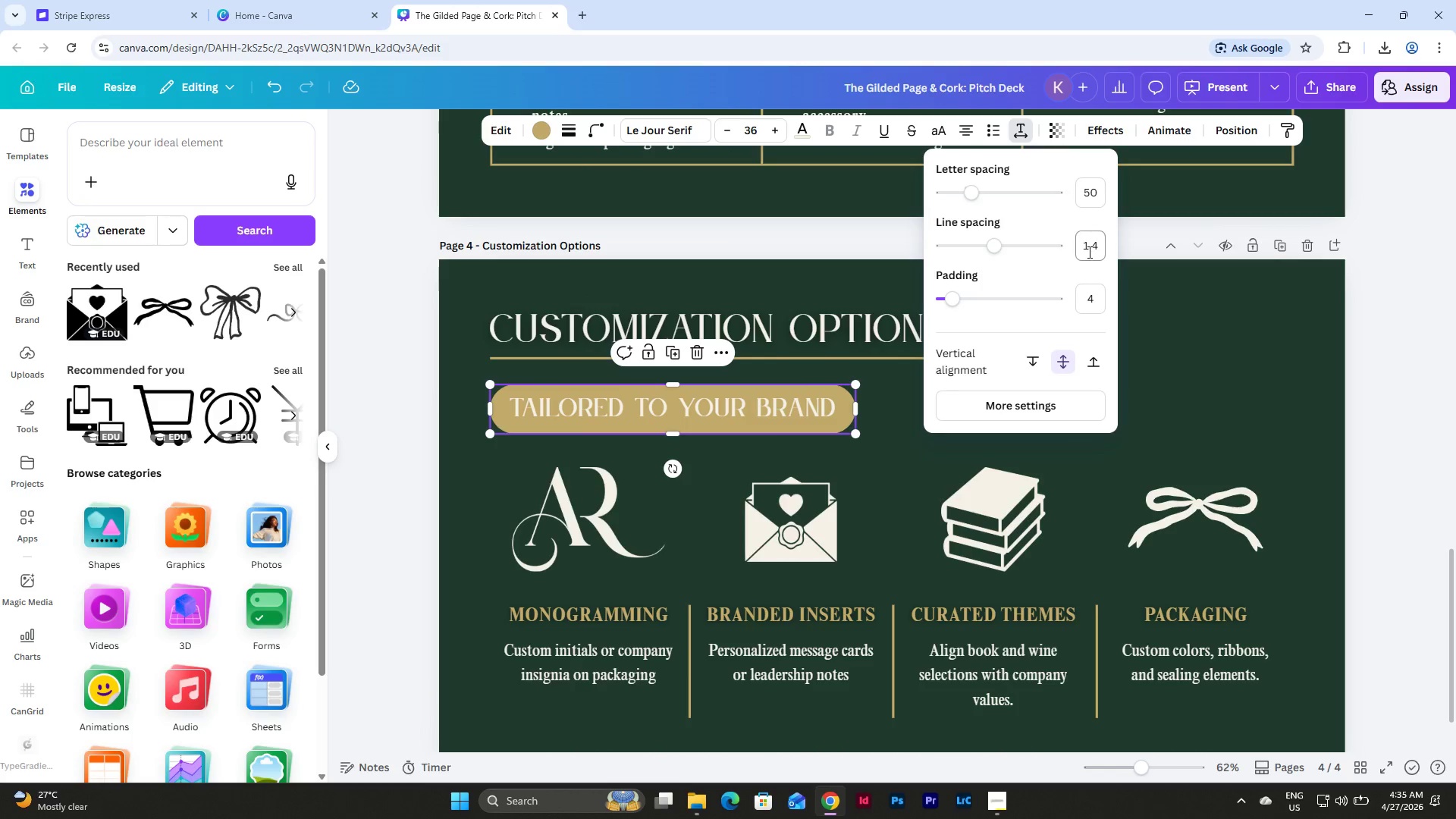 
left_click([1092, 297])
 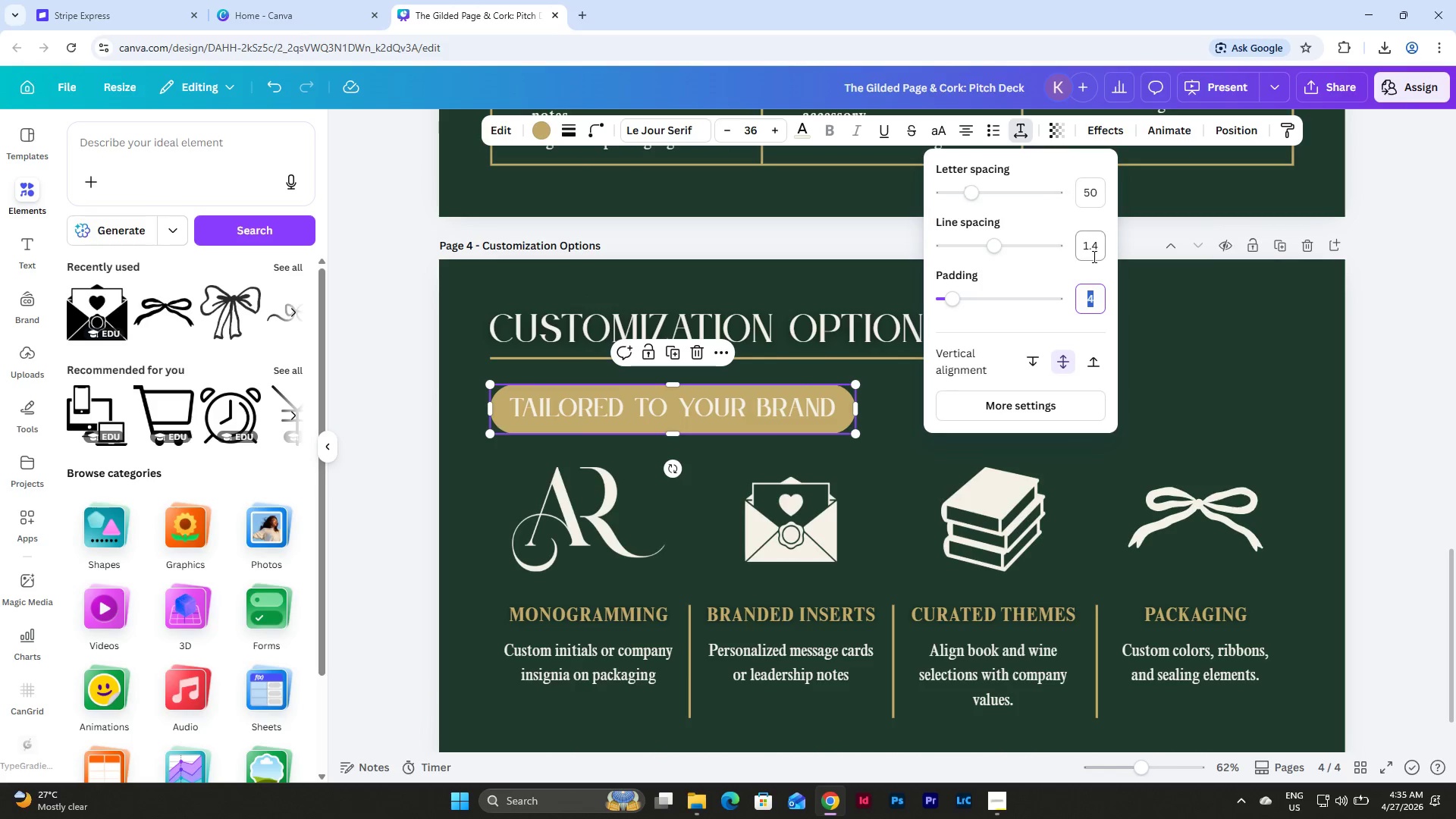 
left_click([1095, 246])
 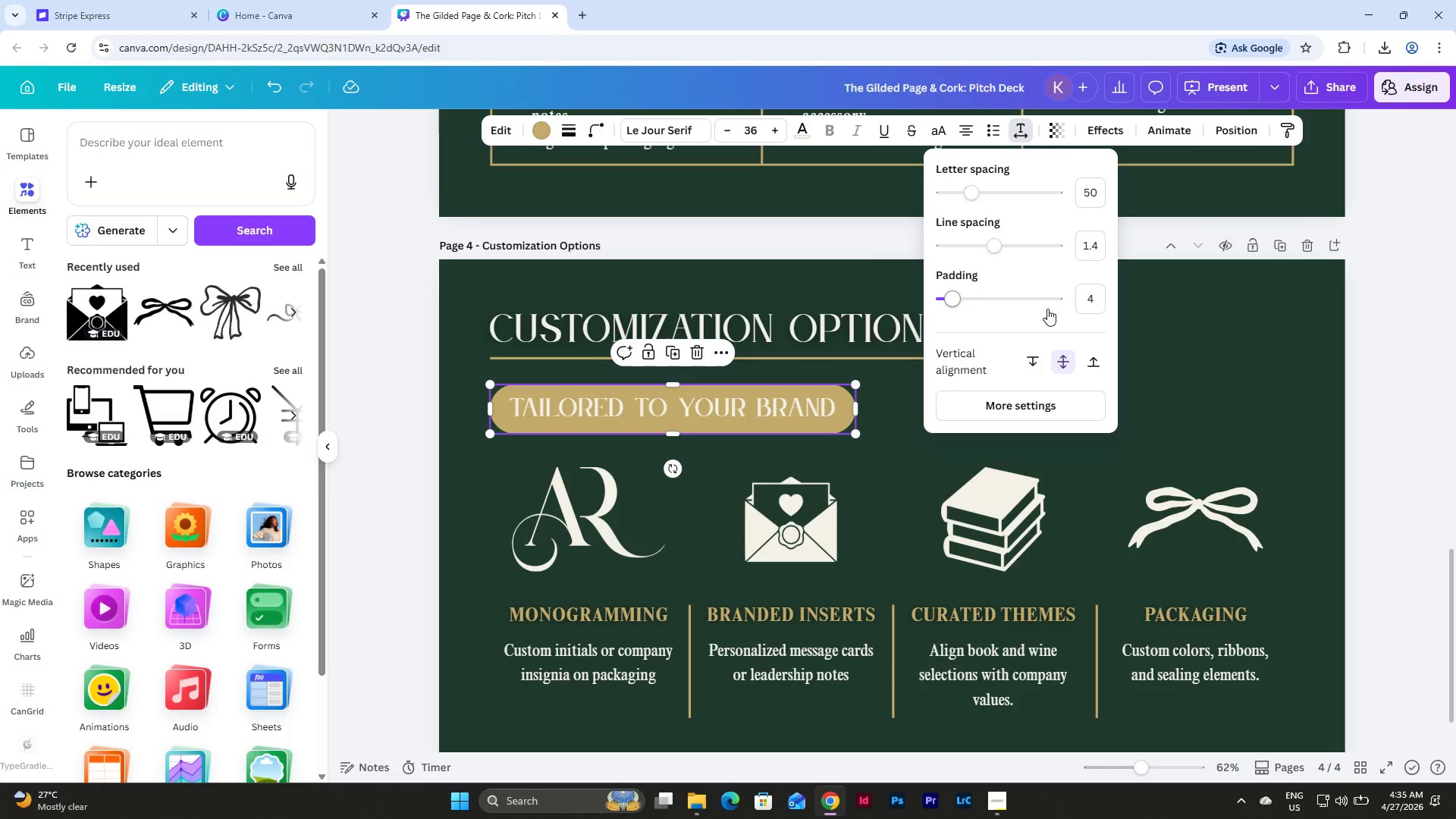 
left_click([1088, 293])
 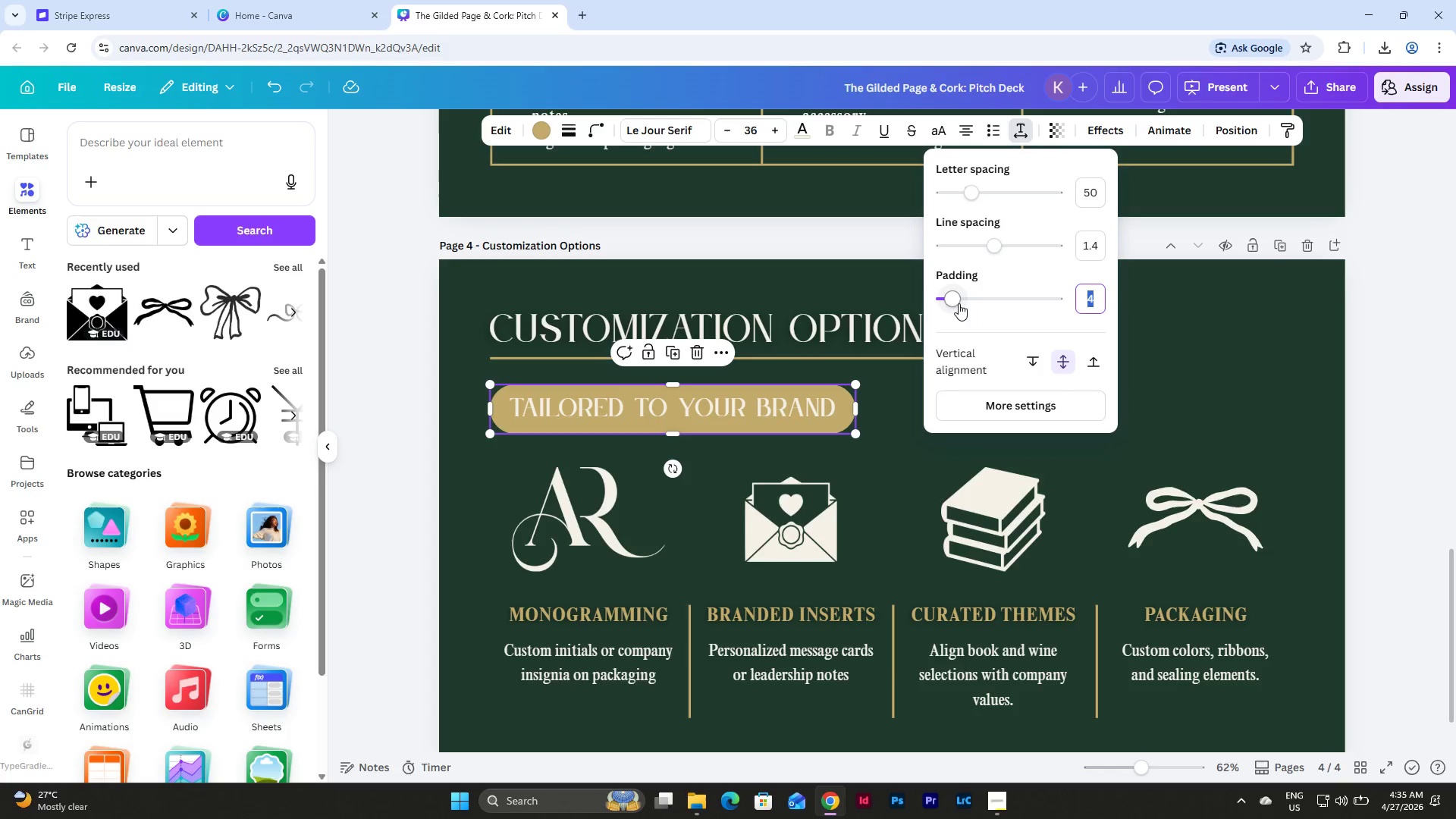 
left_click_drag(start_coordinate=[959, 303], to_coordinate=[915, 312])
 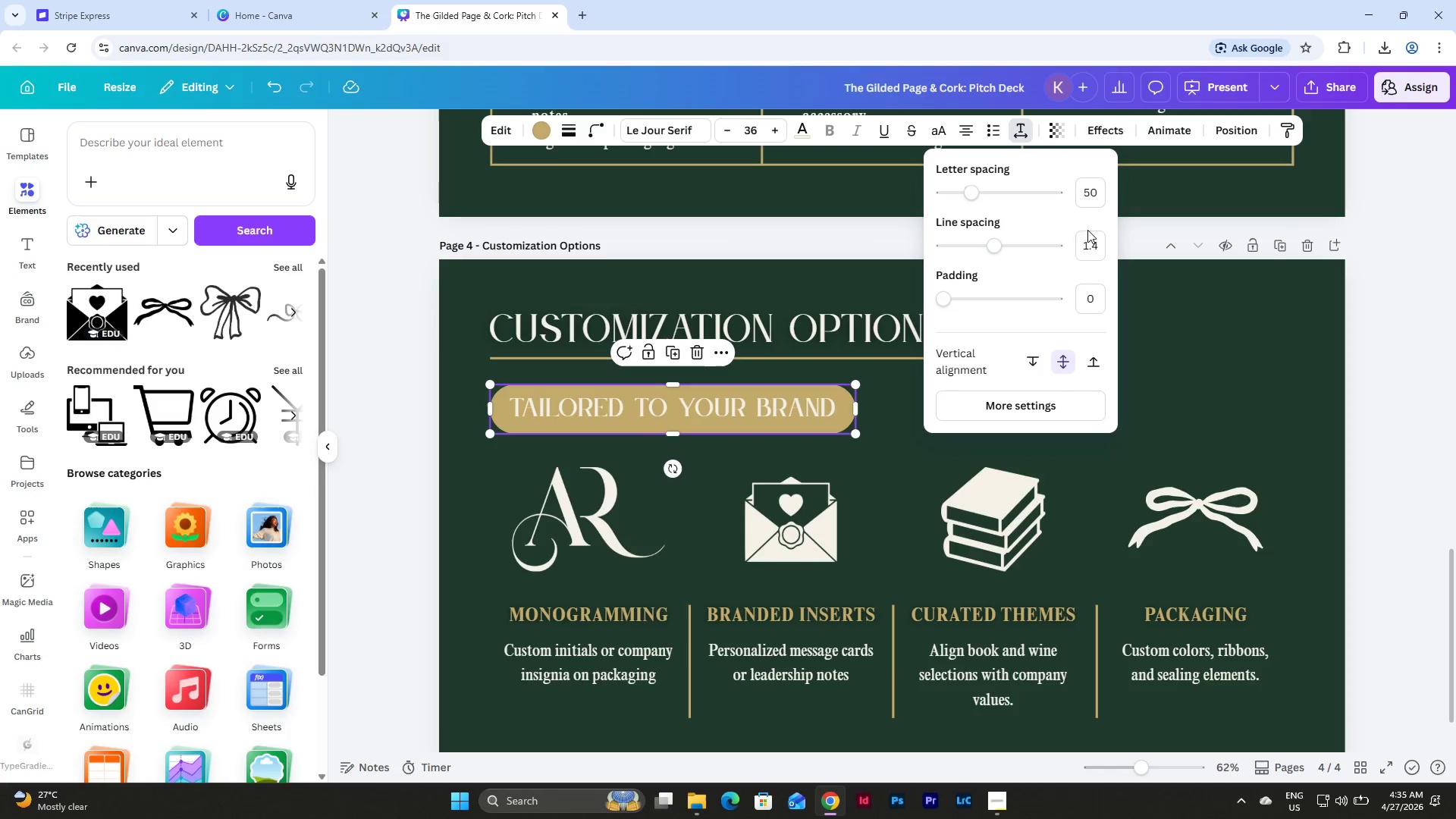 
left_click([1083, 233])
 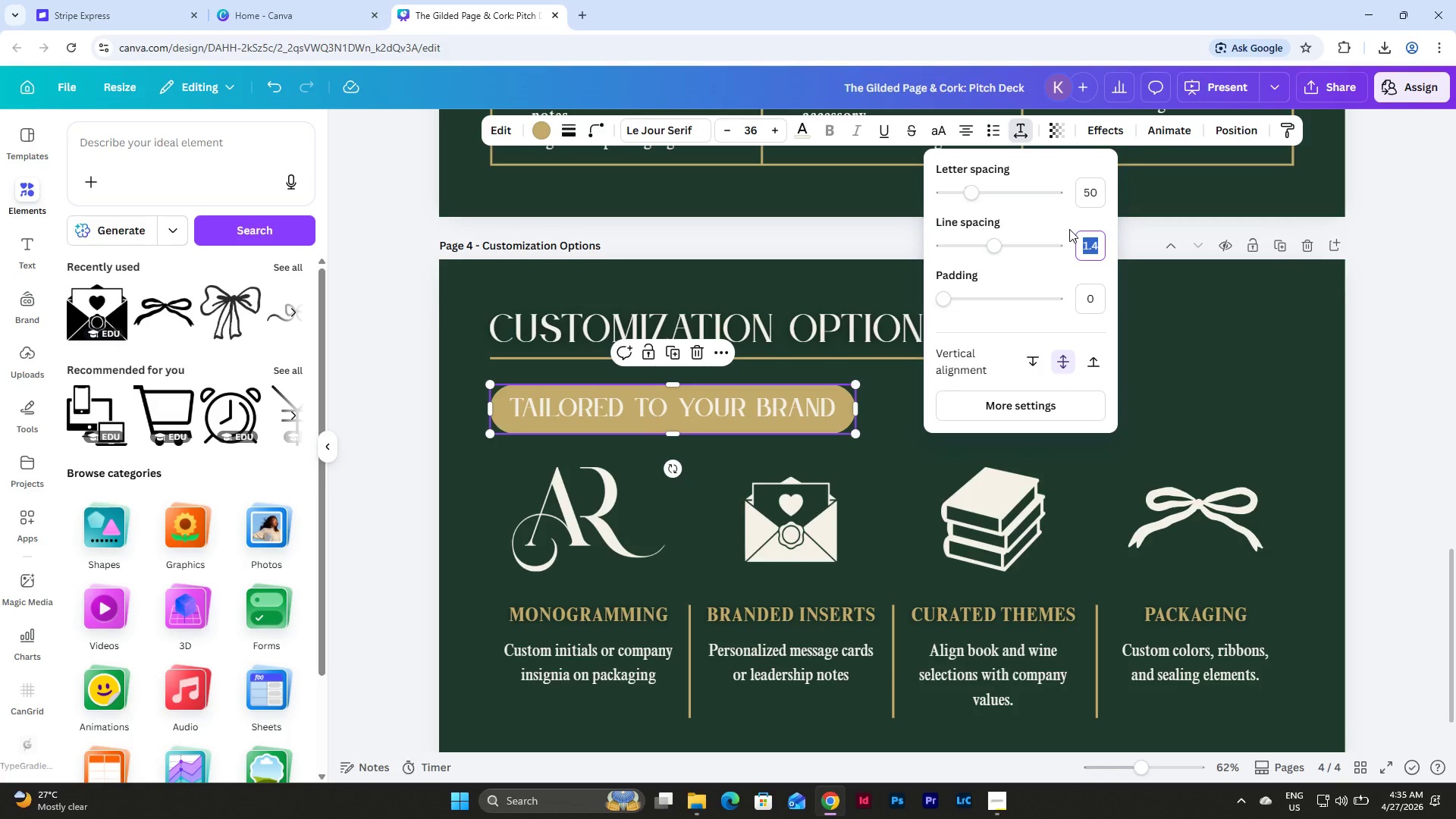 
key(Numpad0)
 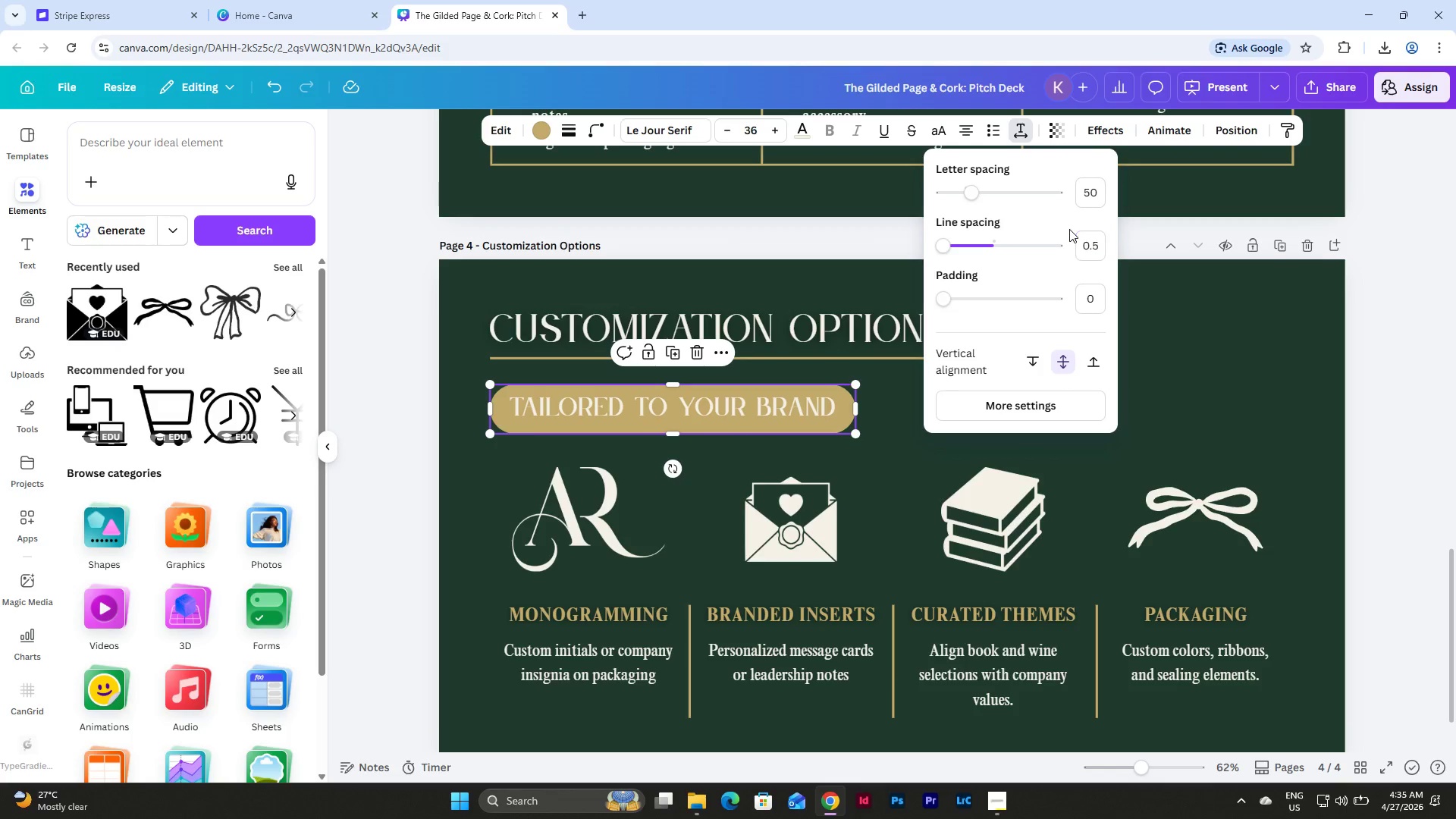 
key(NumpadEnter)
 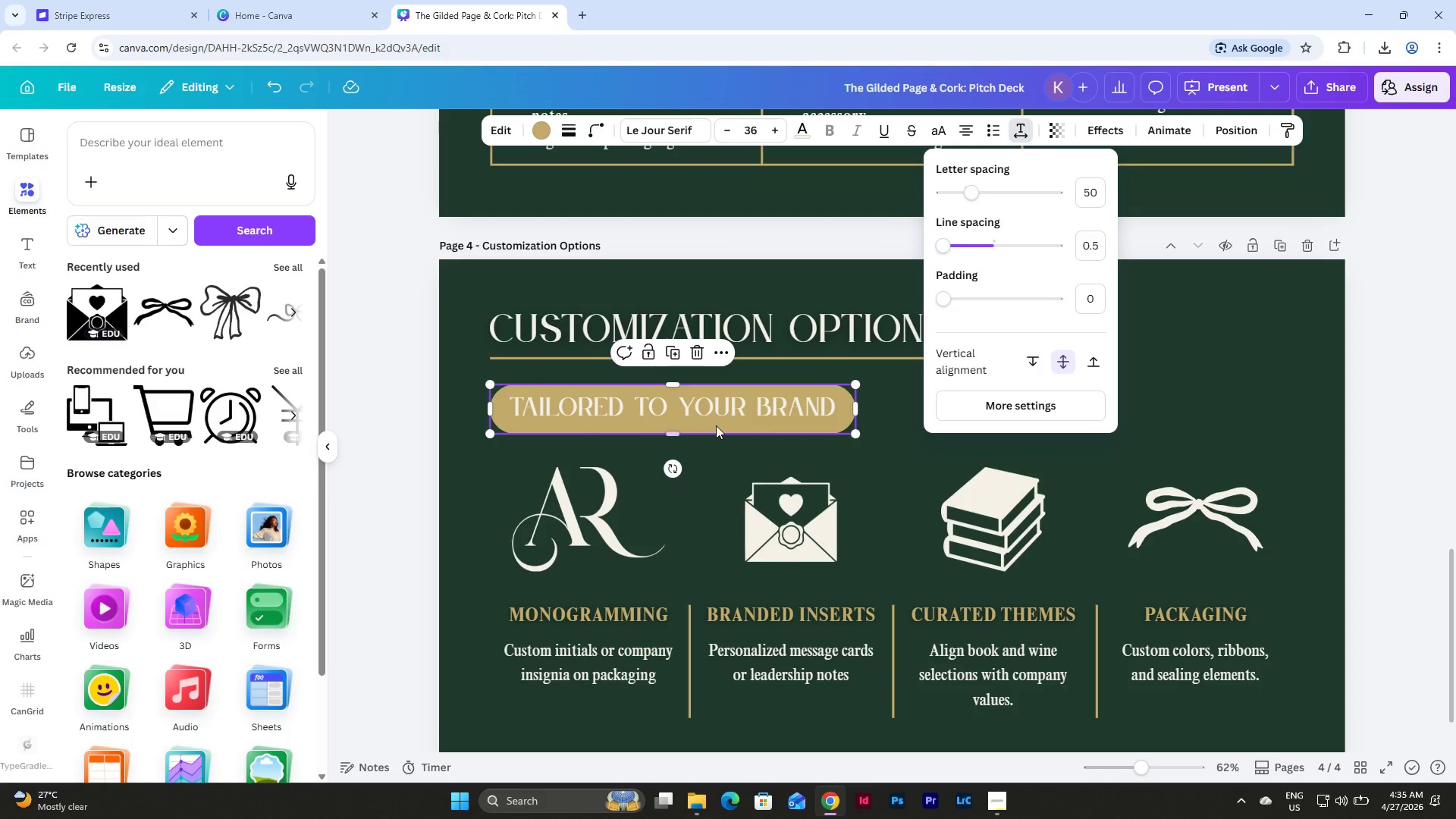 
left_click_drag(start_coordinate=[664, 432], to_coordinate=[666, 398])
 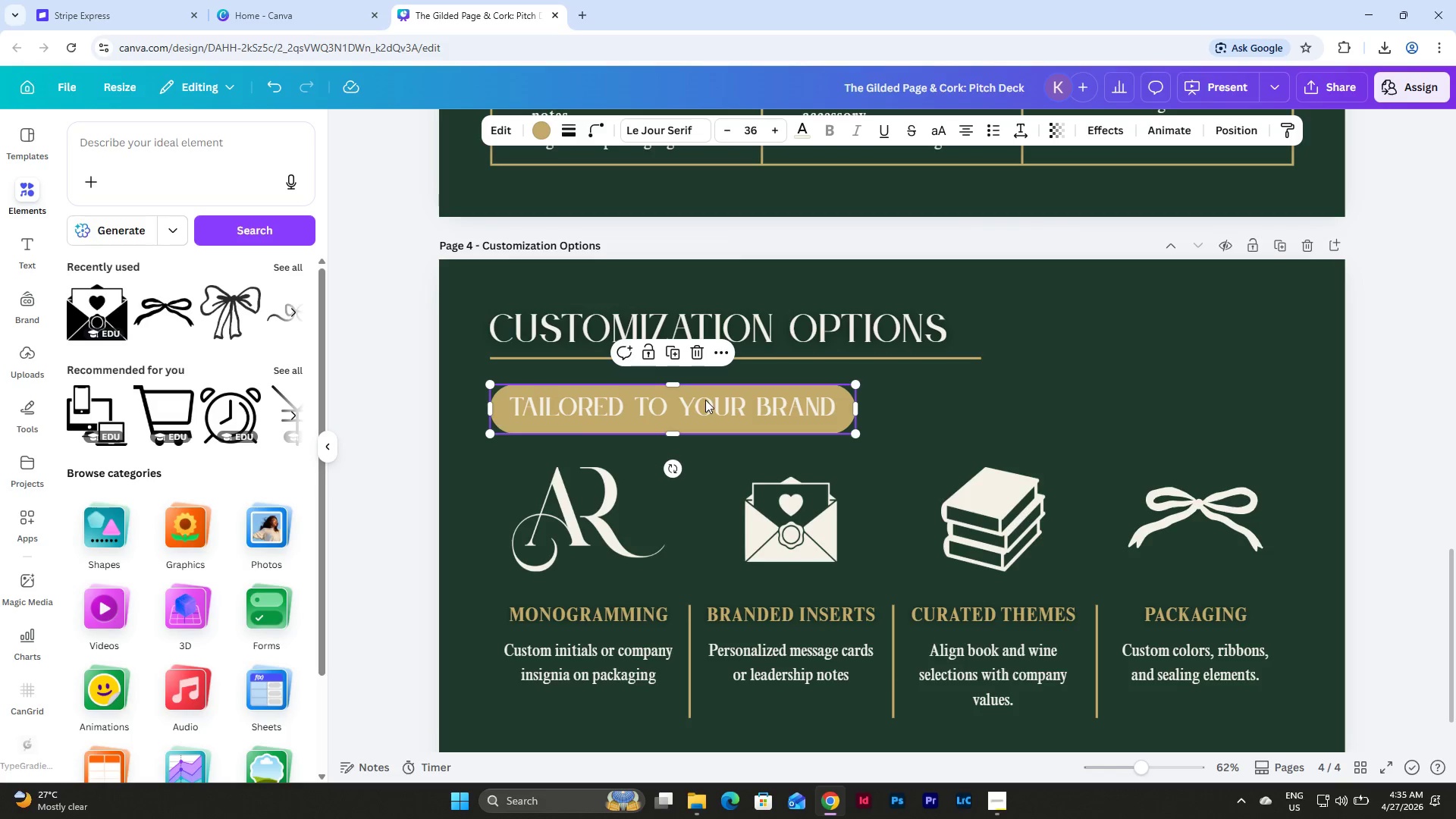 
left_click([705, 400])
 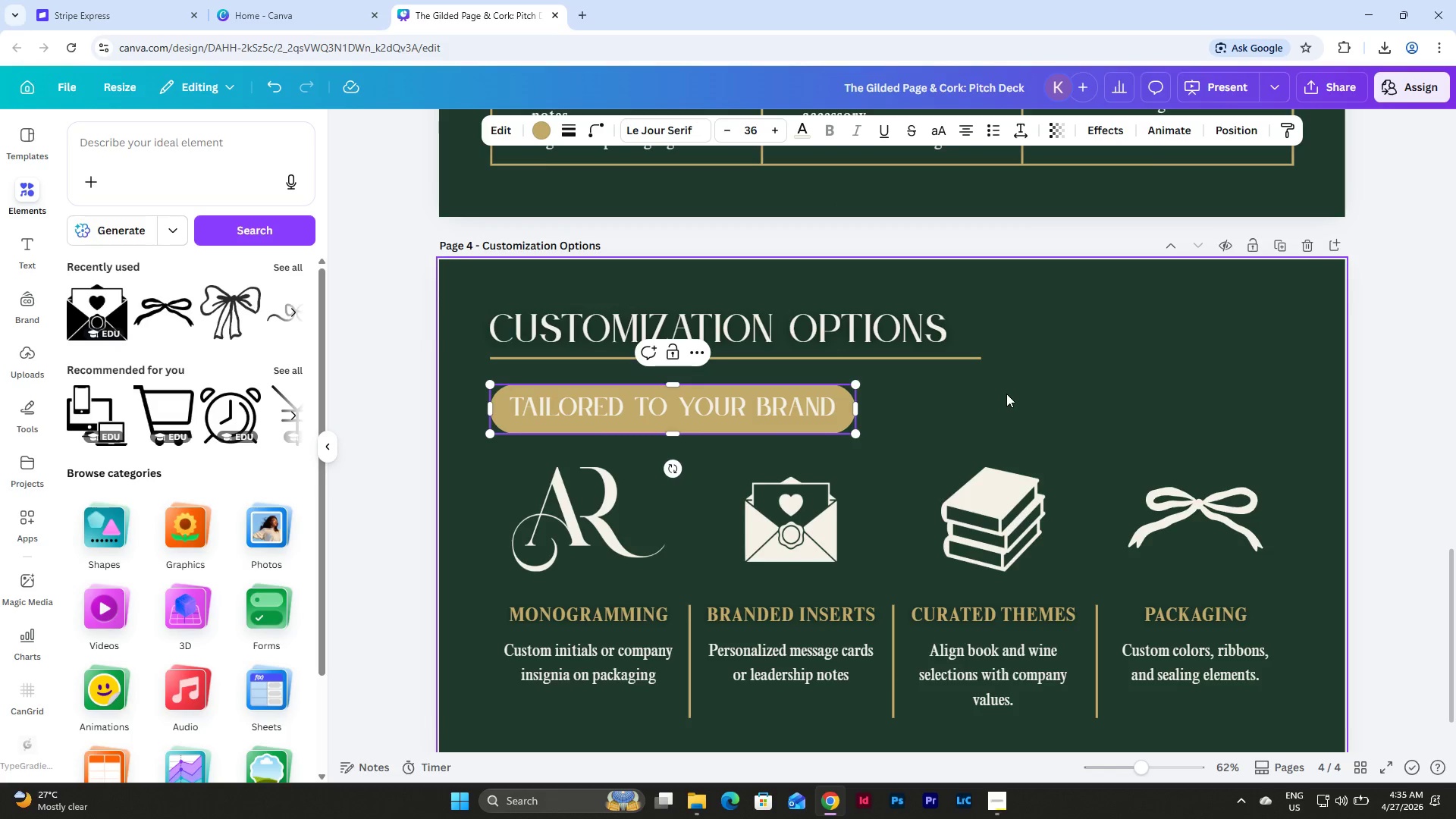 
double_click([817, 411])
 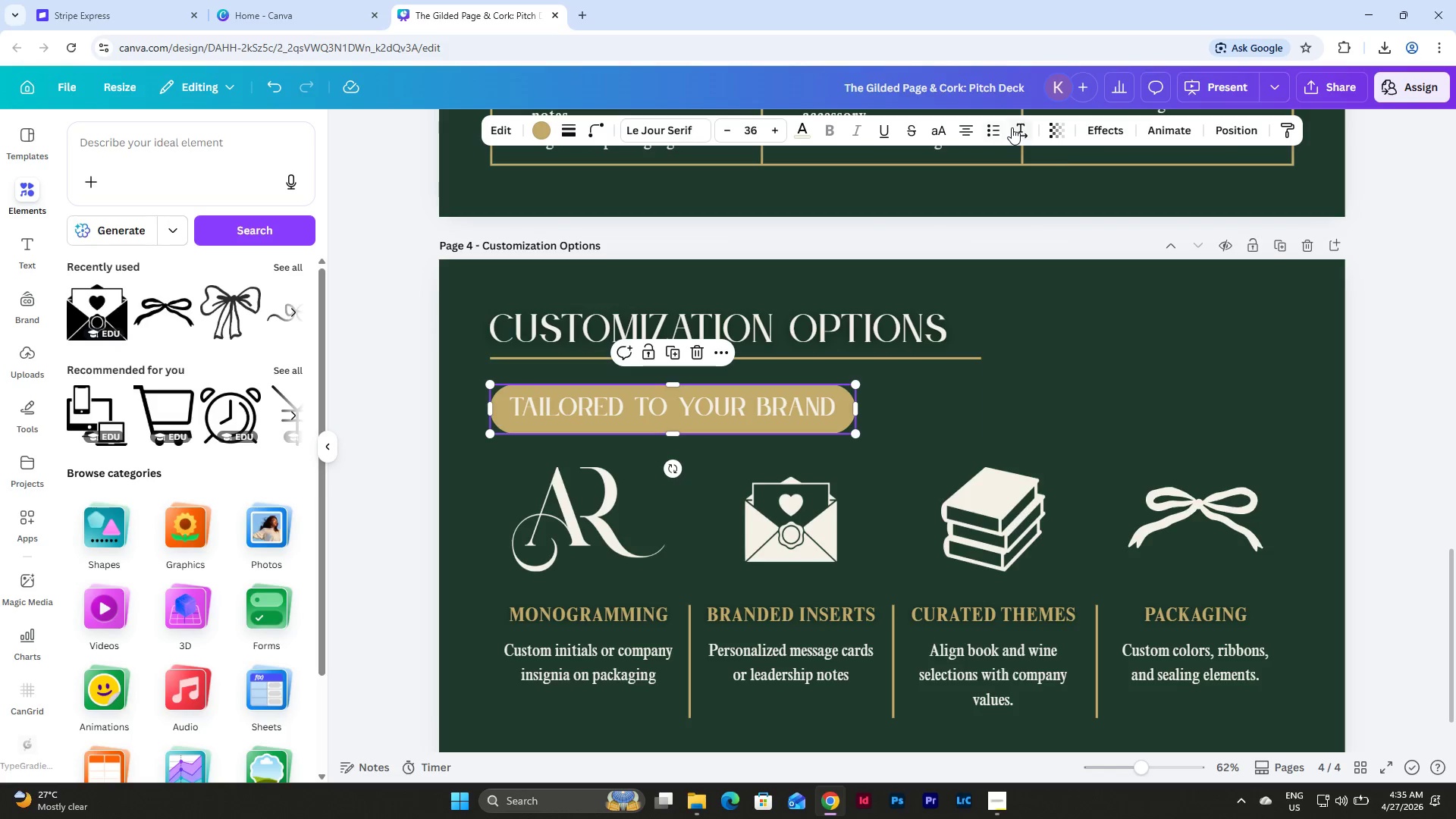 
left_click([1015, 127])
 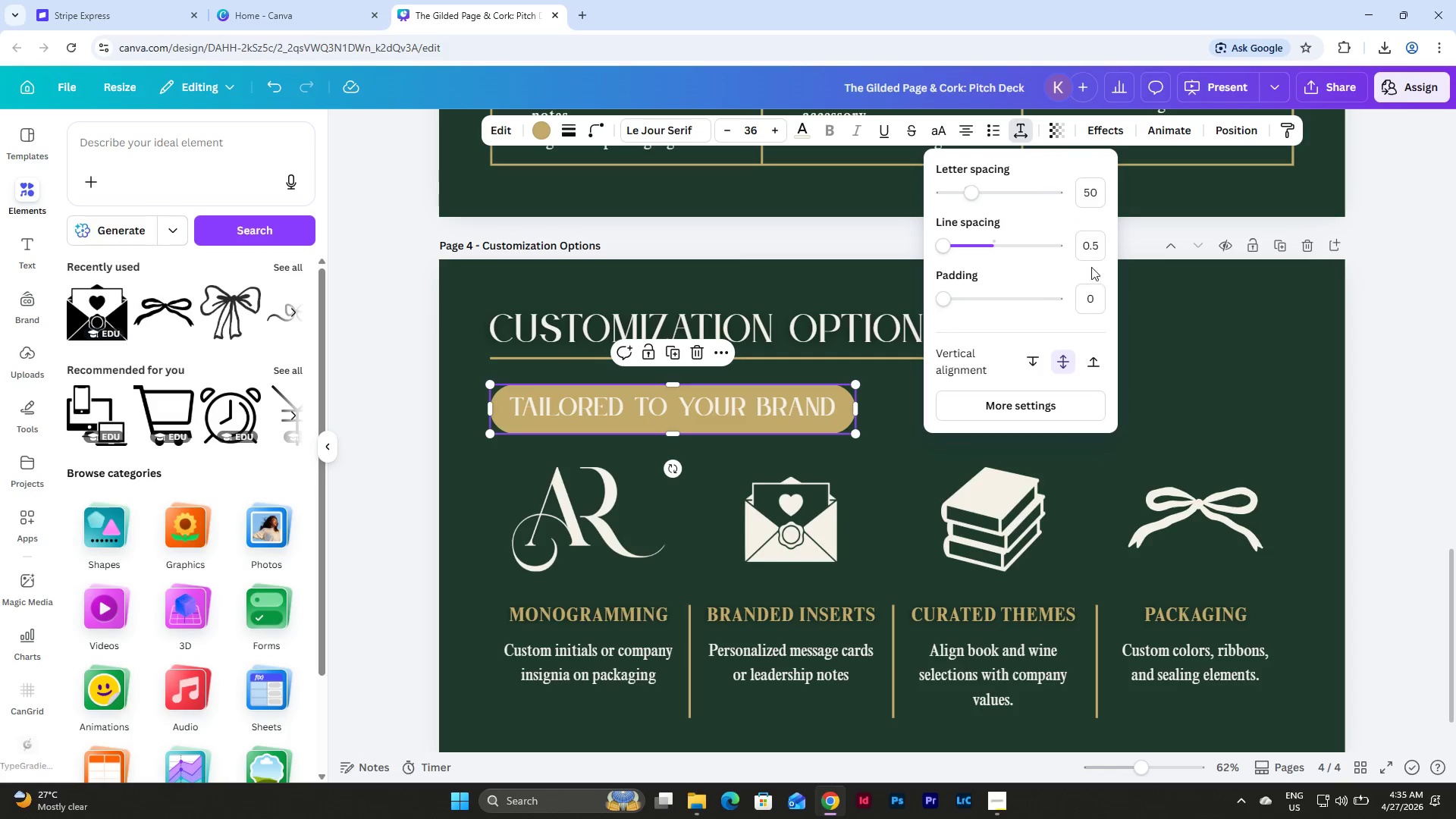 
left_click([1091, 248])
 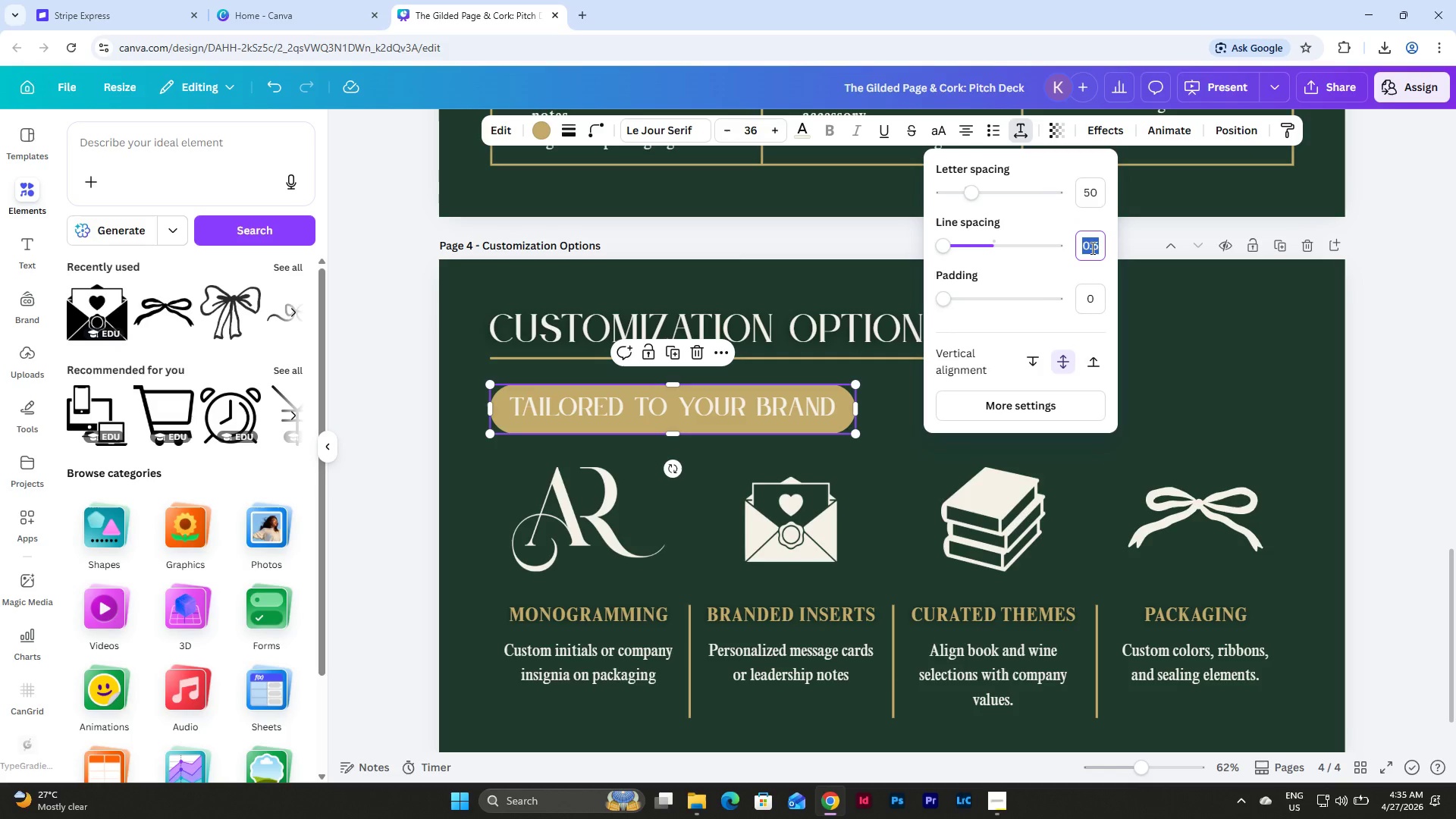 
key(Numpad1)
 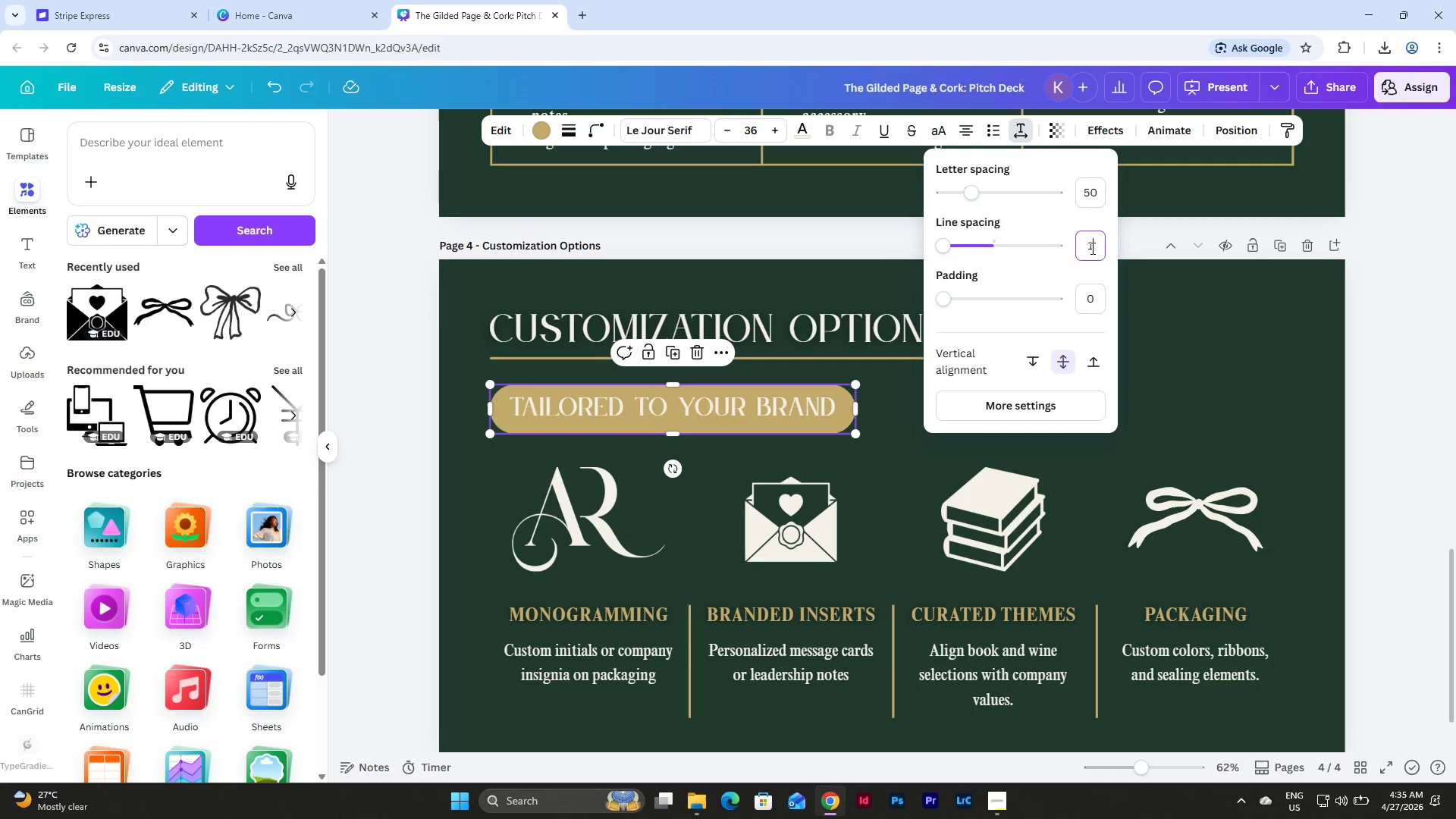 
key(NumpadEnter)
 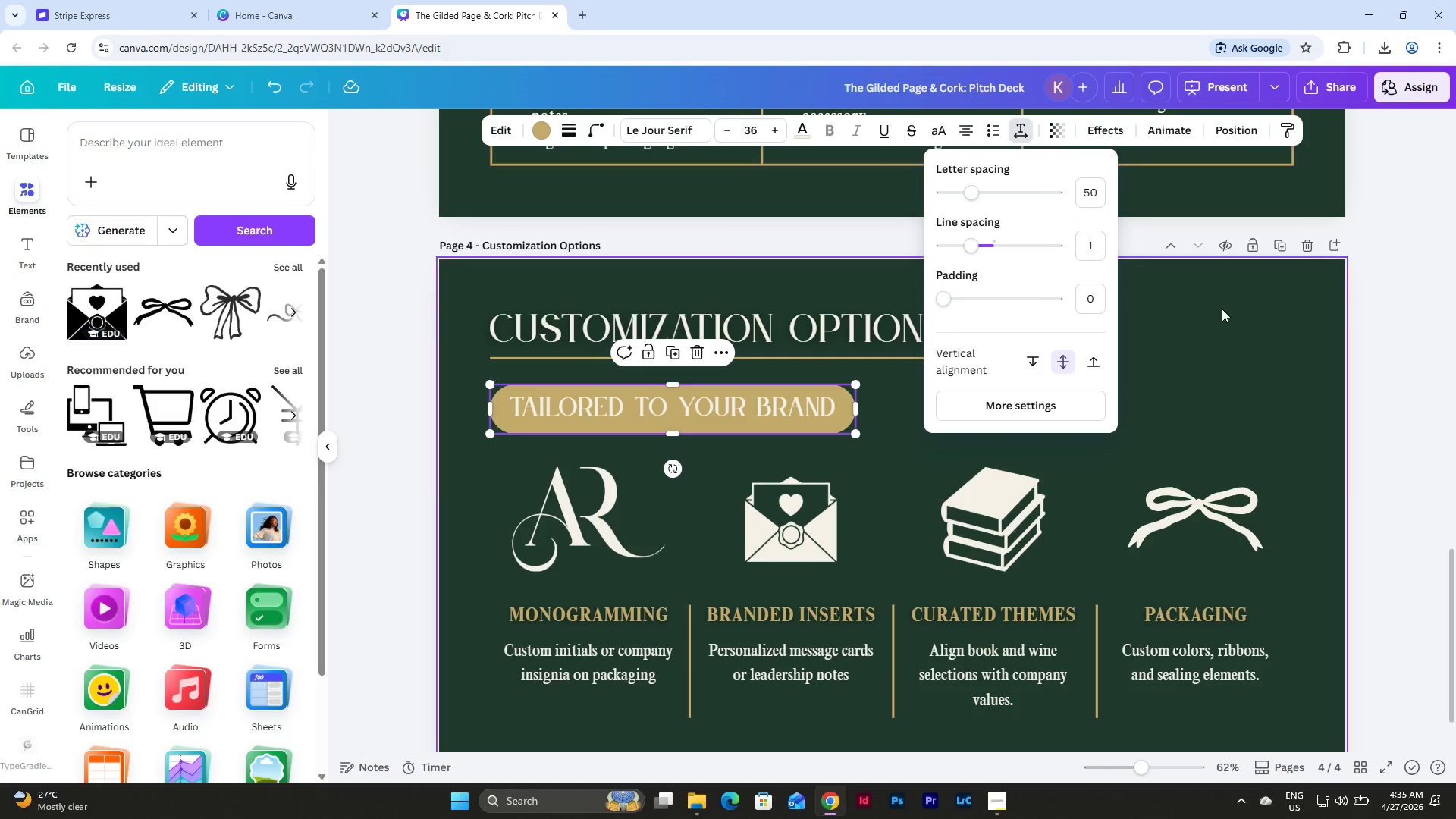 
left_click([1212, 340])
 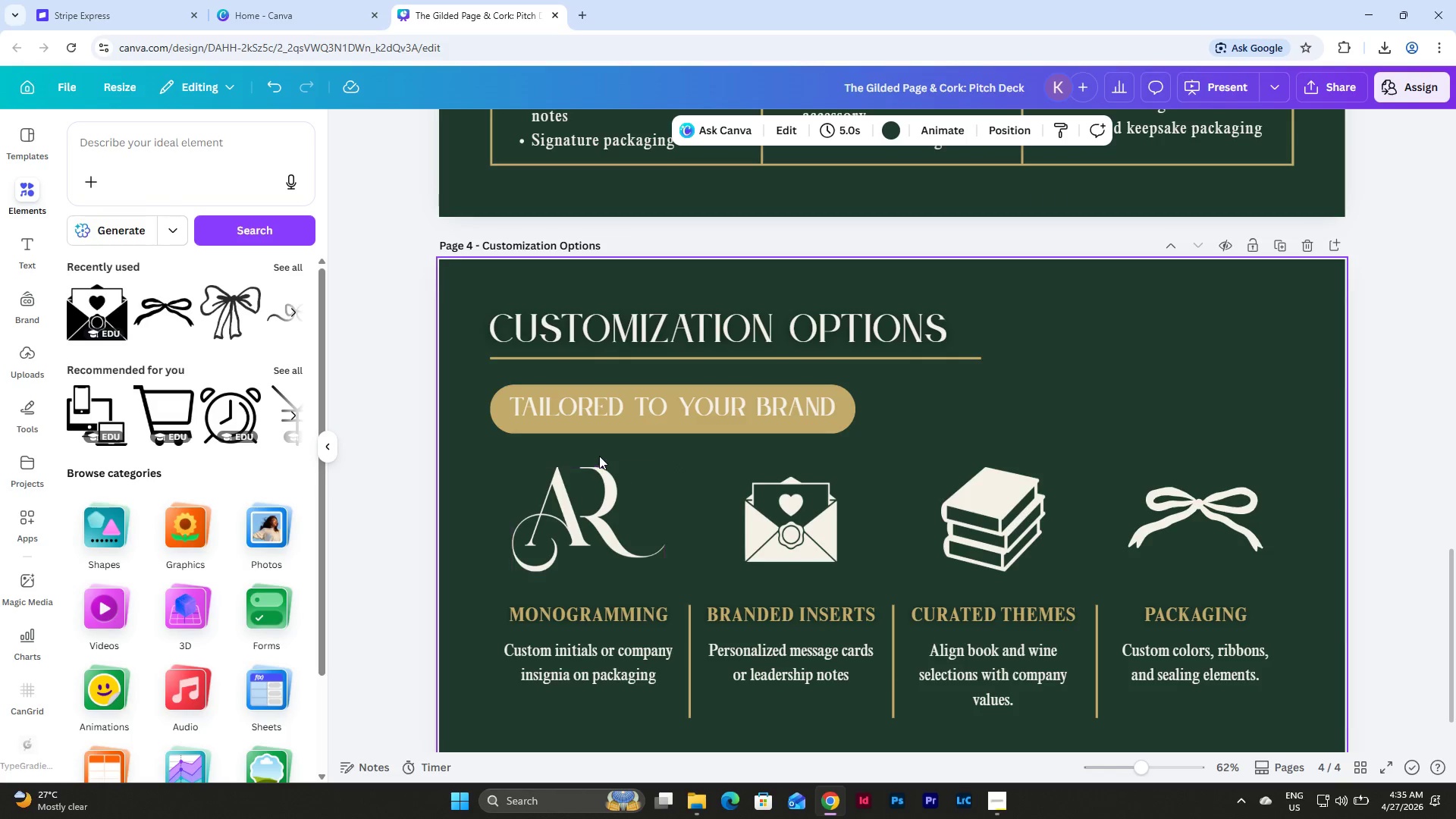 
left_click([681, 405])
 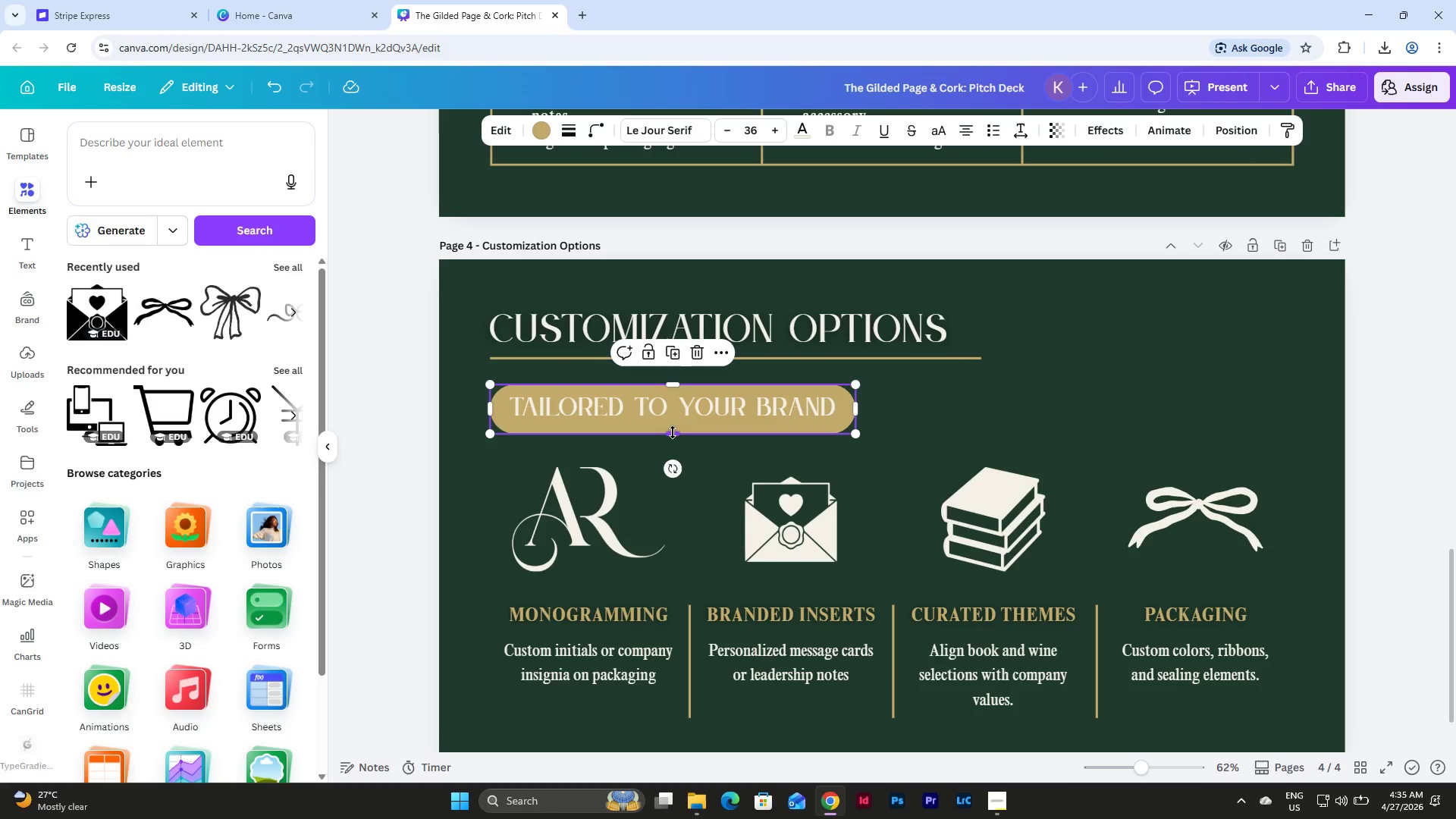 
left_click_drag(start_coordinate=[673, 432], to_coordinate=[675, 413])
 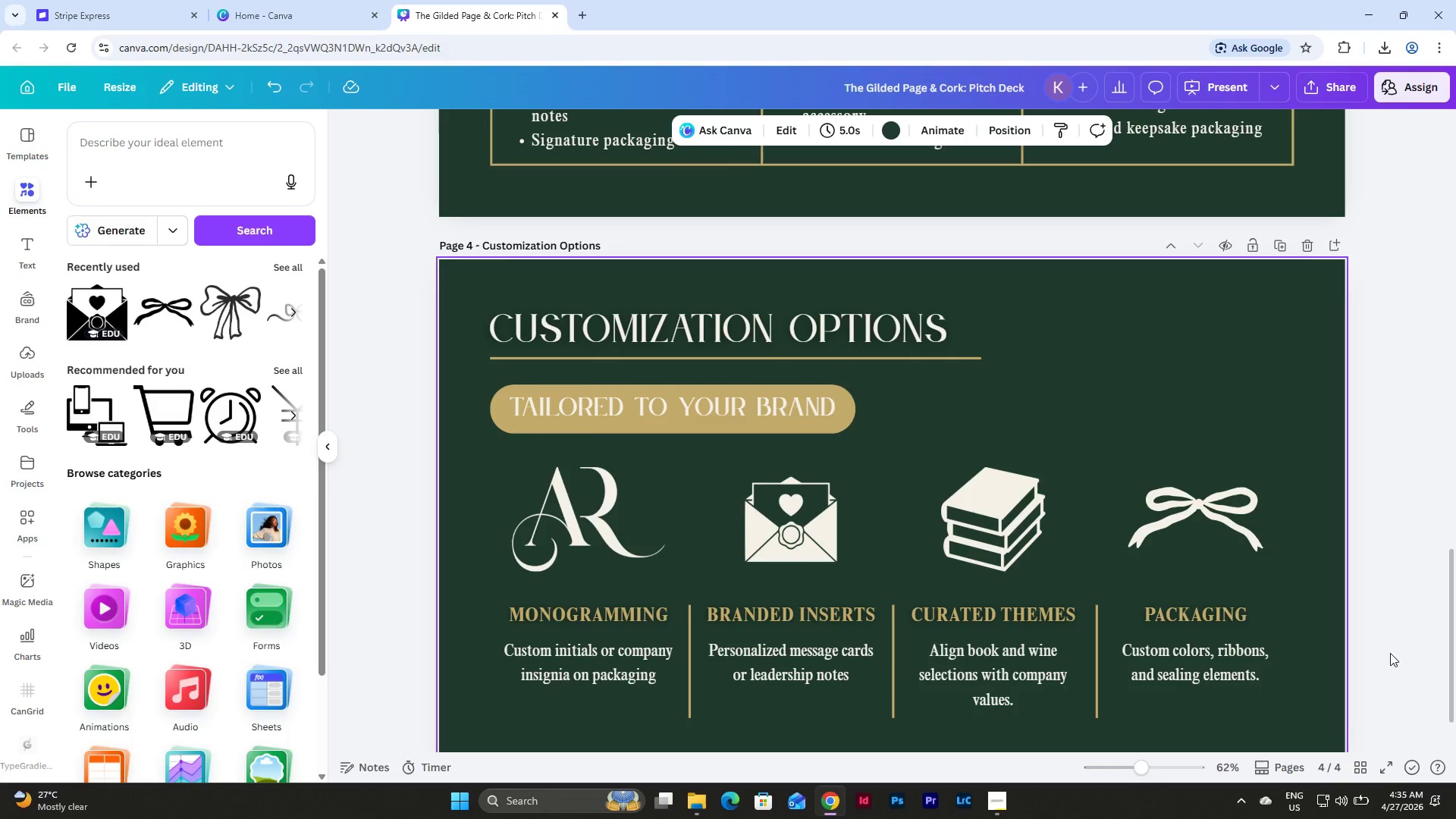 
left_click([1363, 773])
 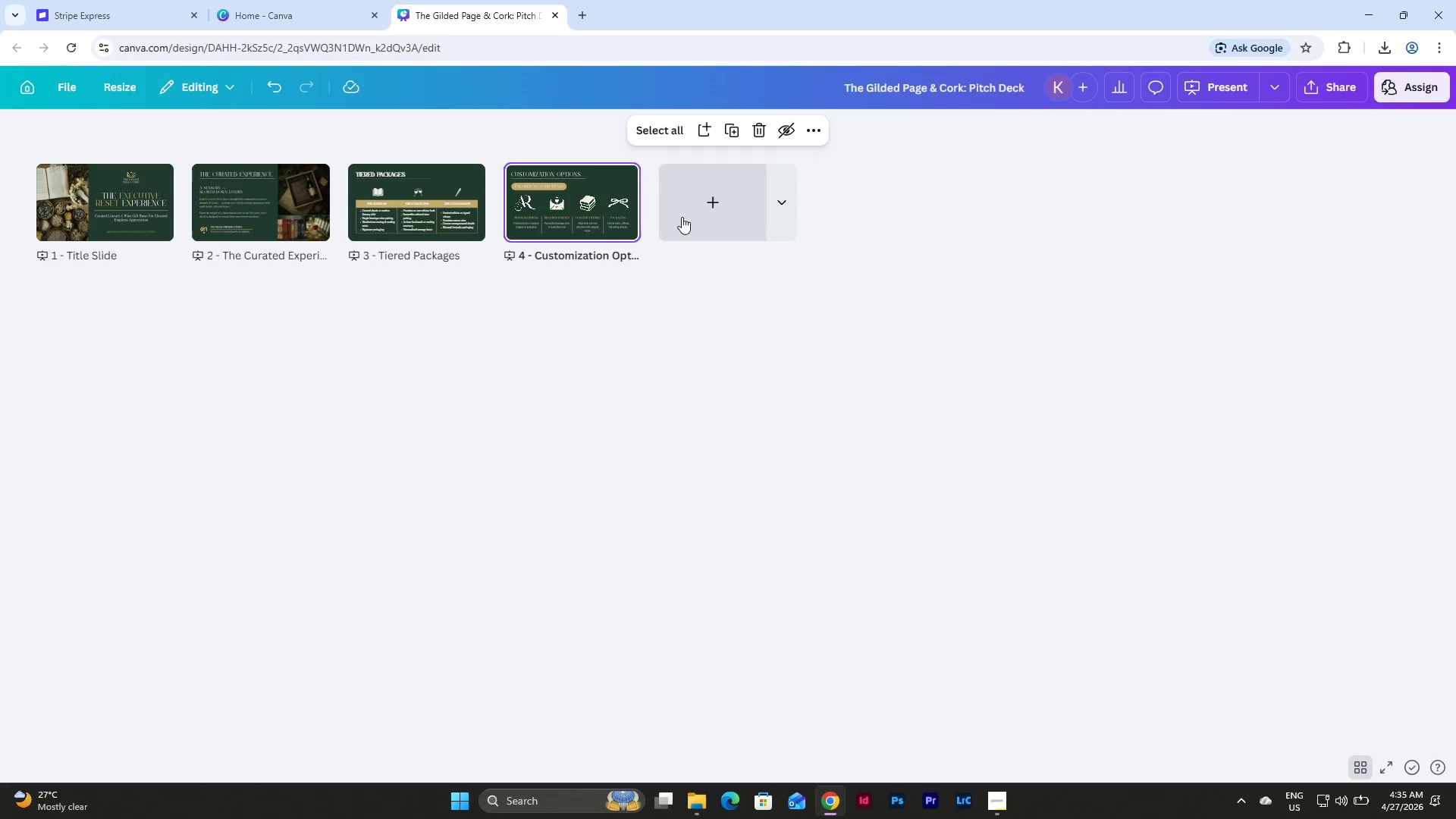 
double_click([611, 200])
 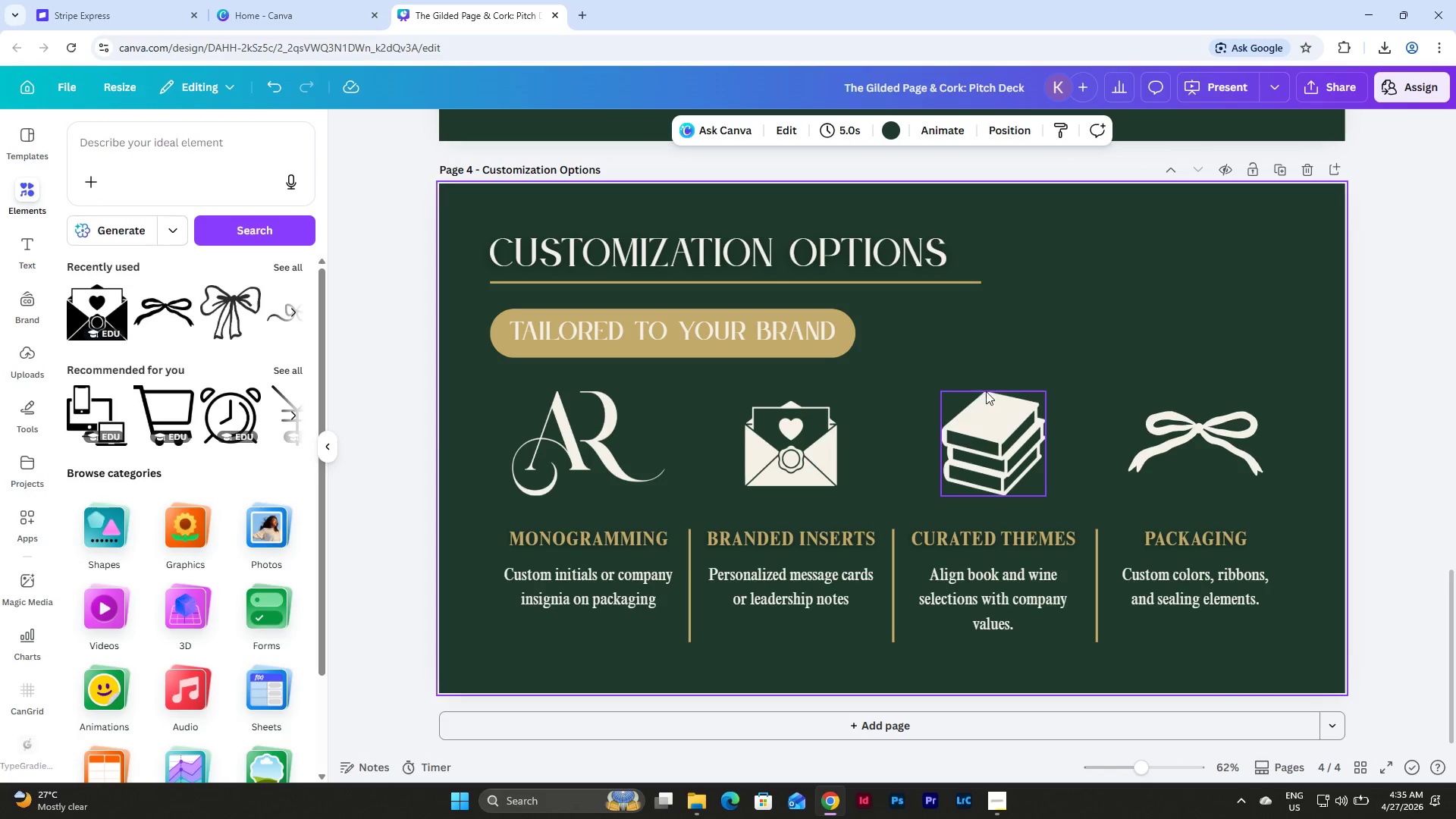 
scroll: coordinate [1136, 508], scroll_direction: up, amount: 7.0
 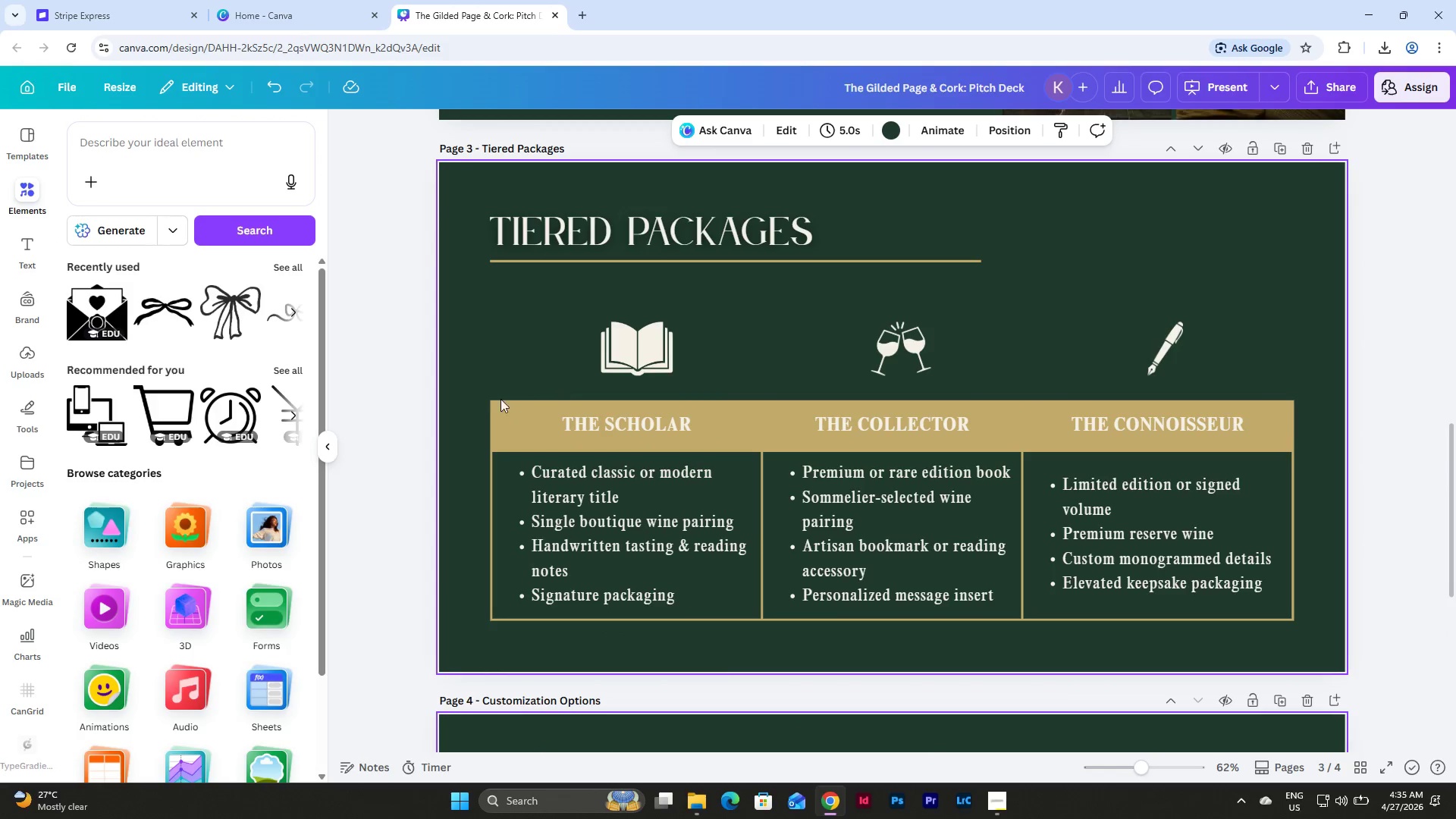 
left_click([510, 424])
 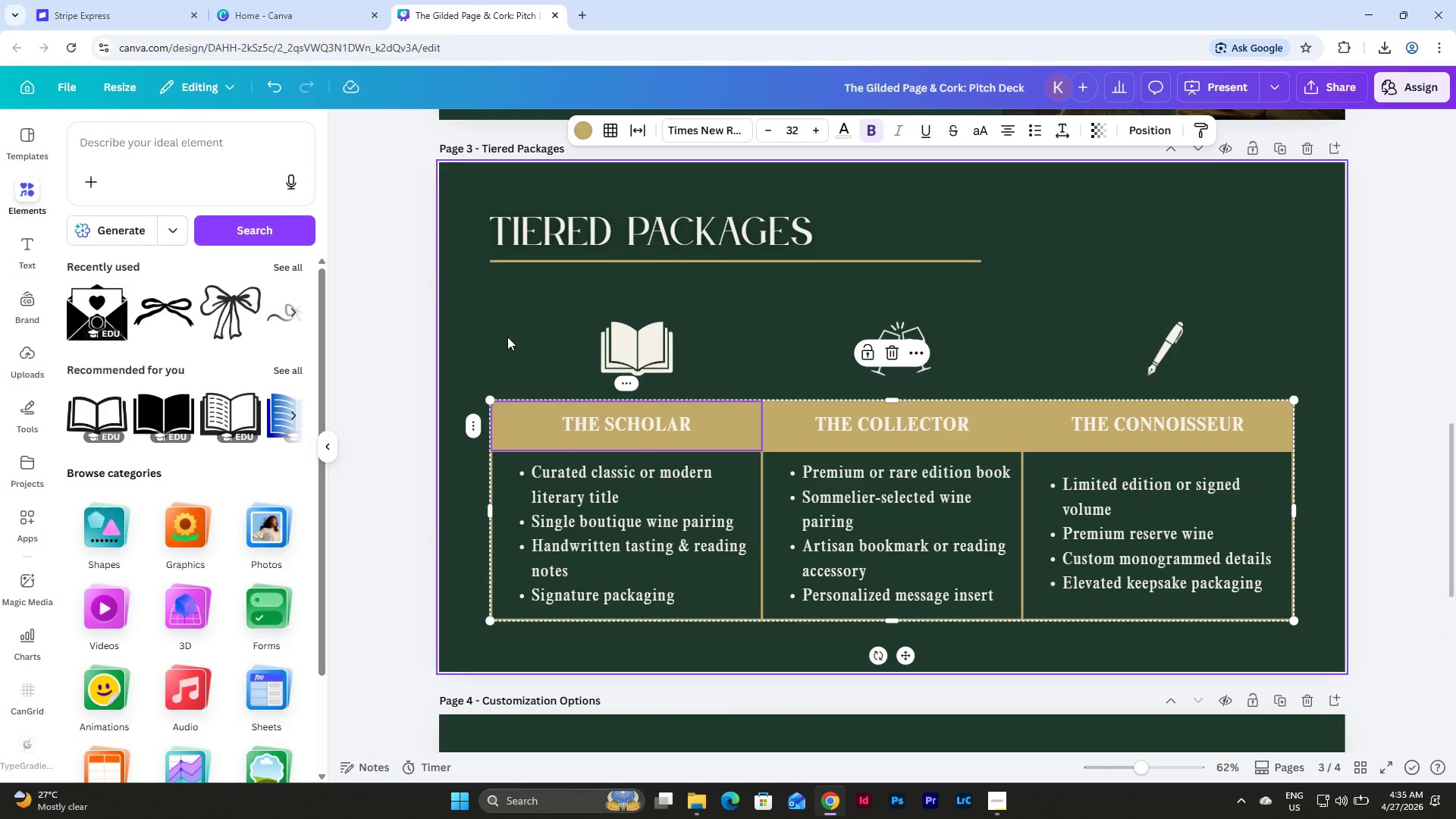 
left_click([462, 372])
 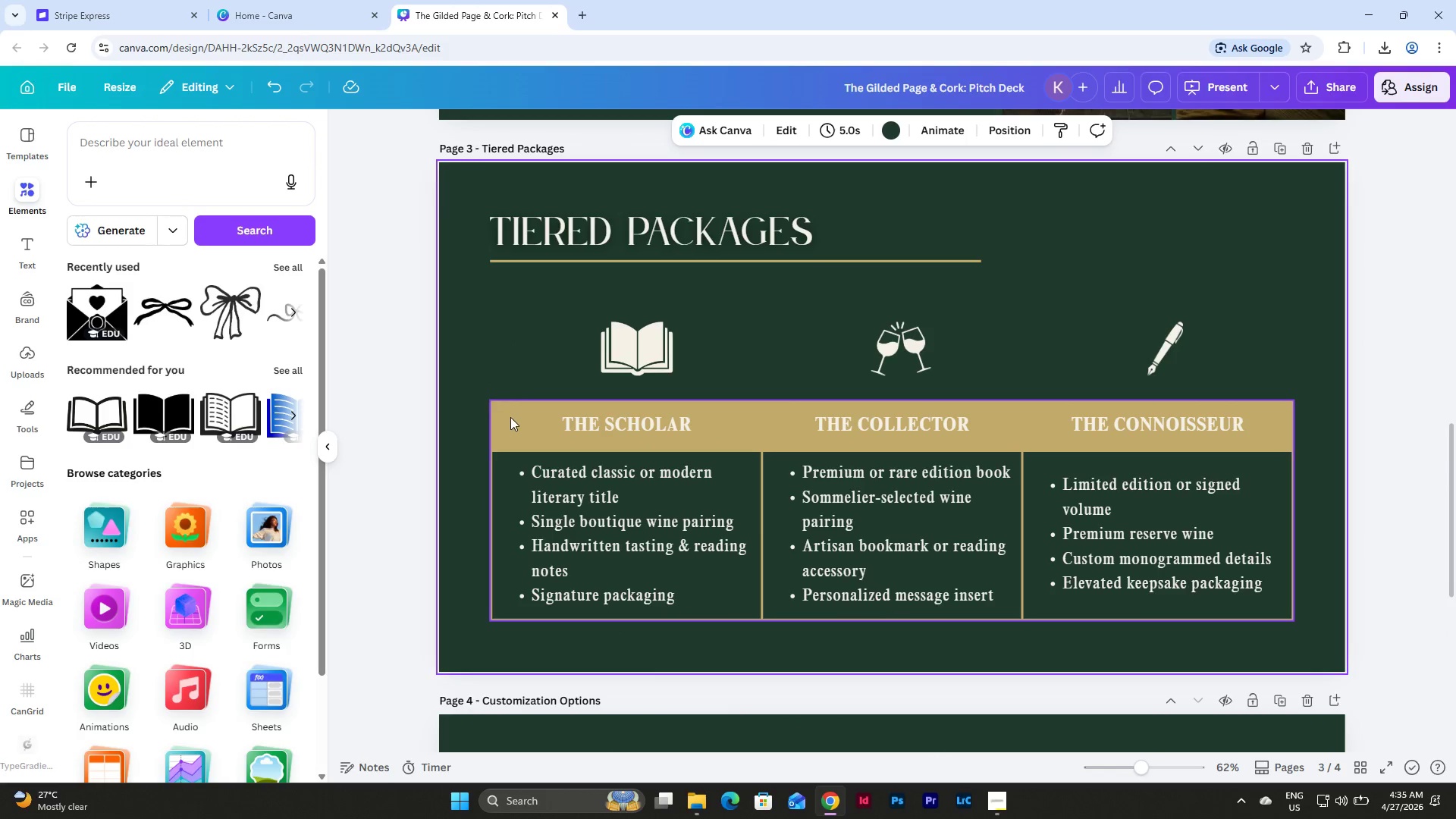 
left_click([510, 417])
 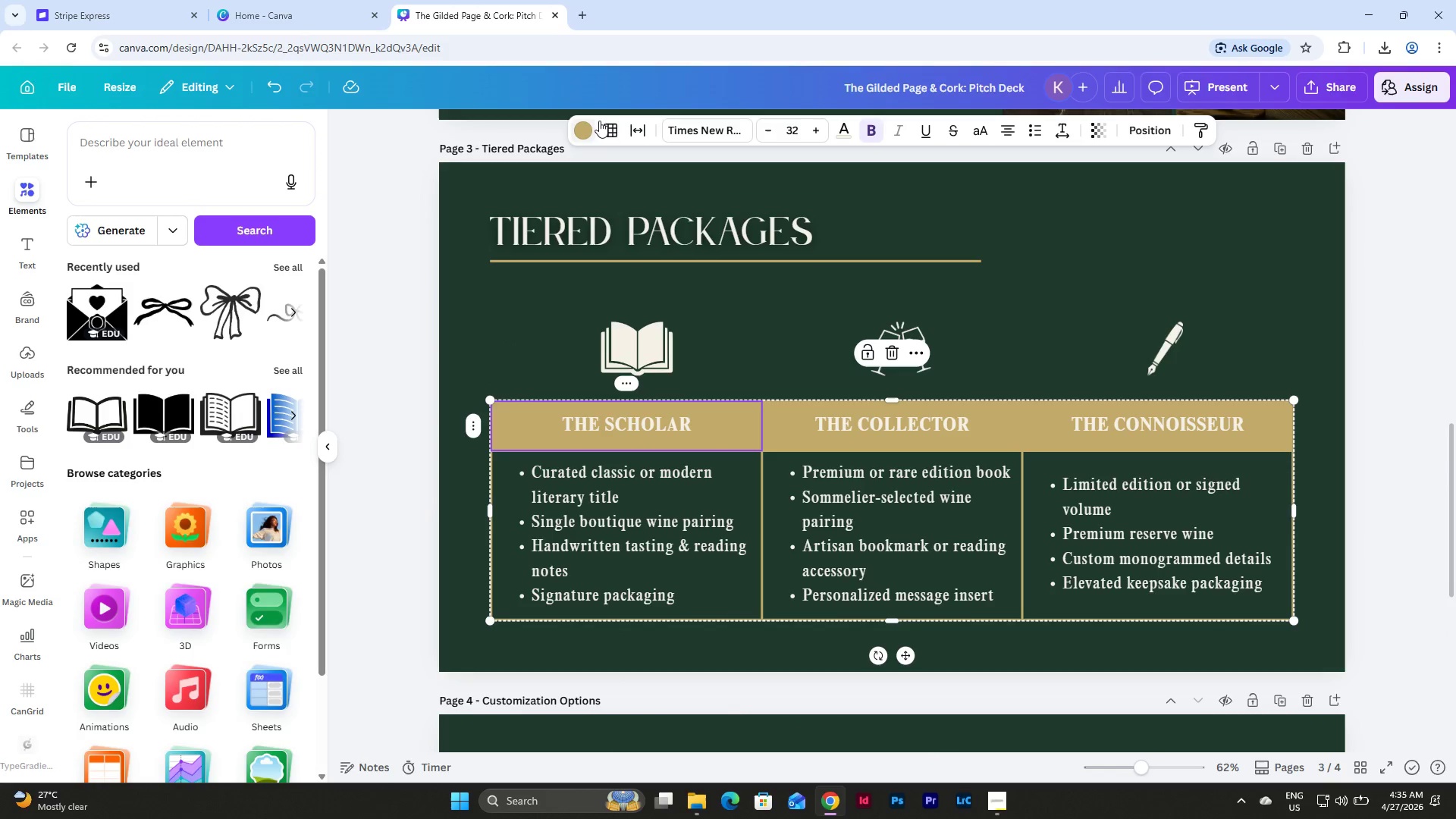 
left_click([610, 121])
 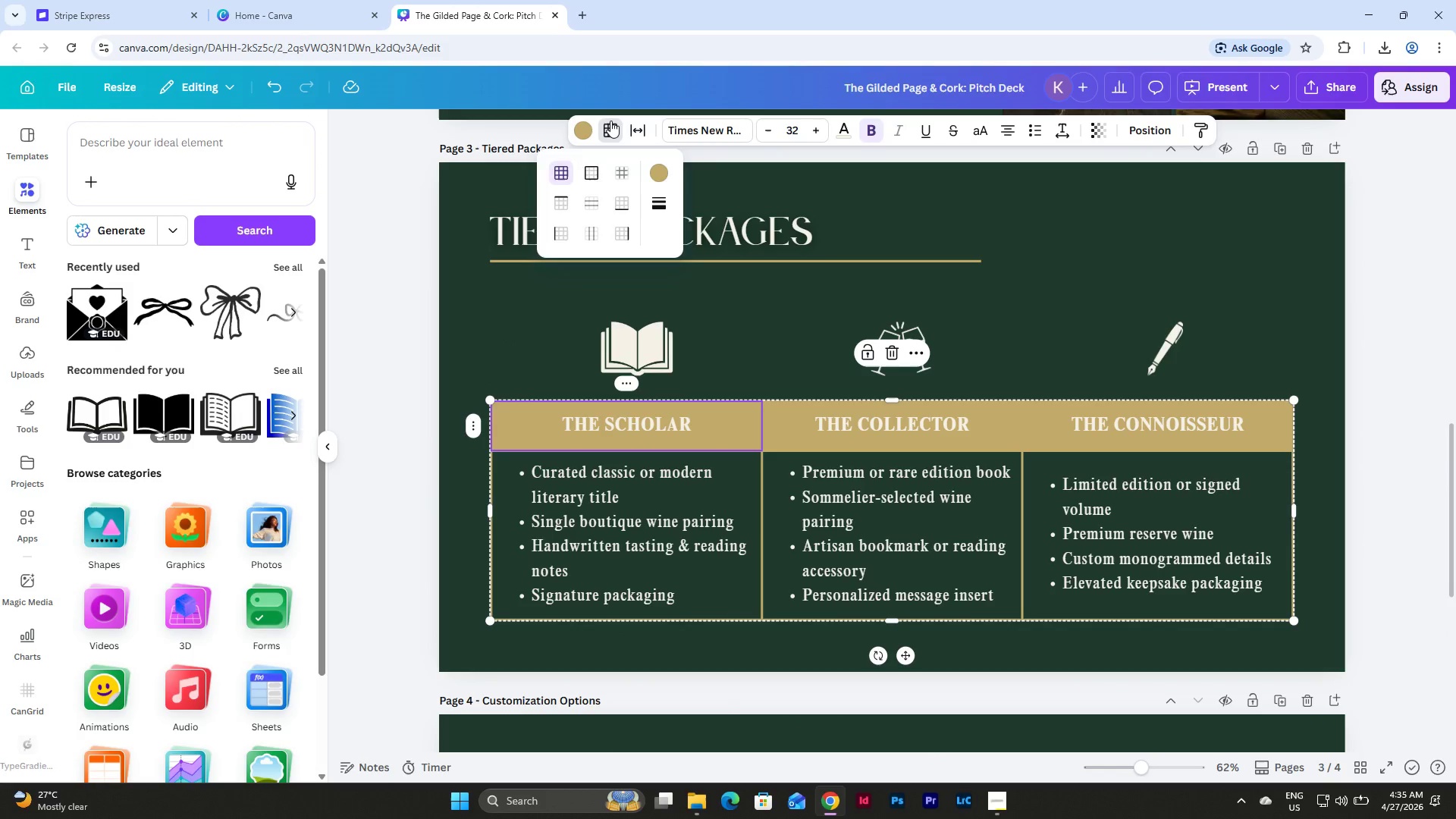 
left_click([610, 121])
 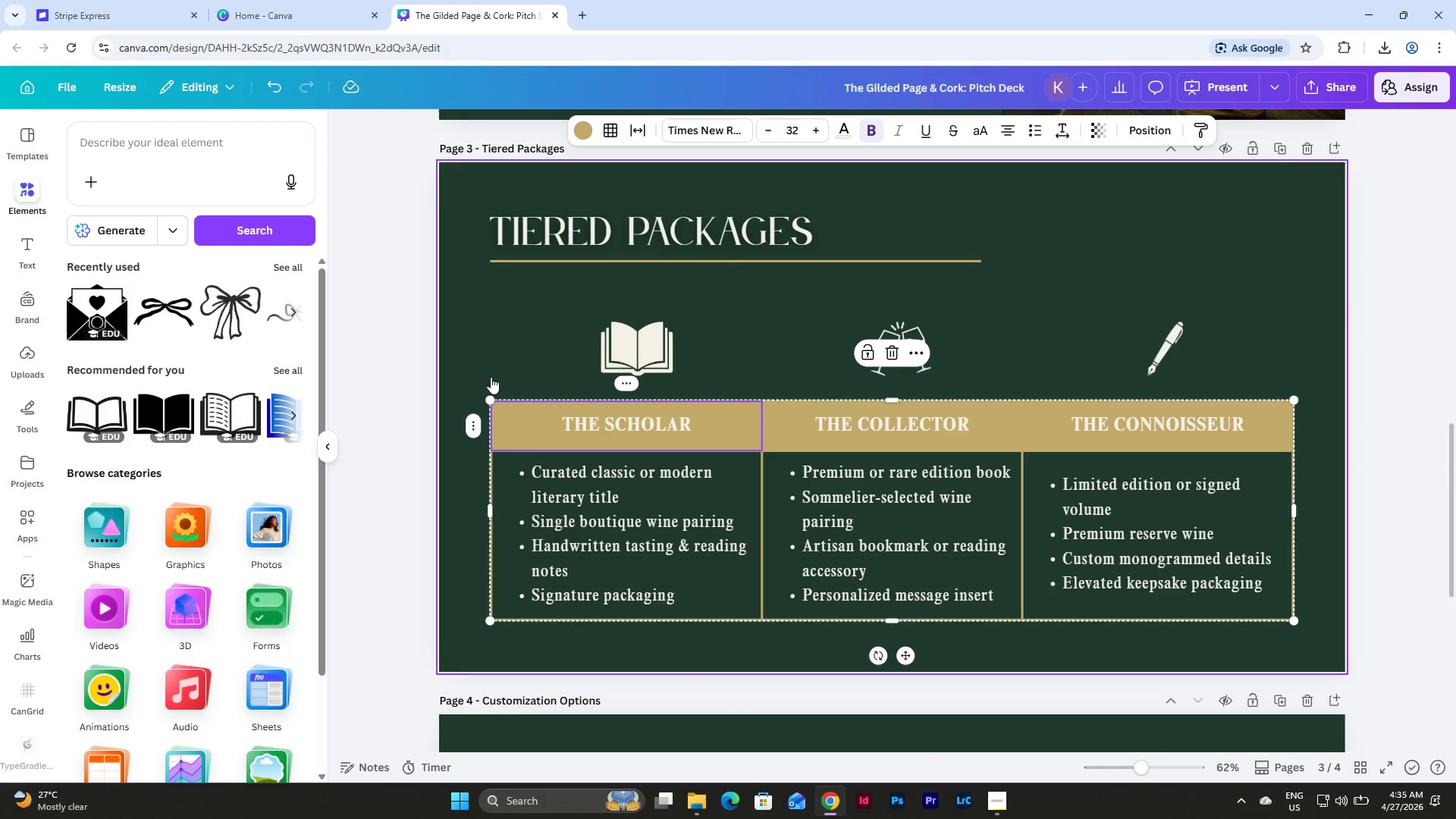 
left_click([485, 372])
 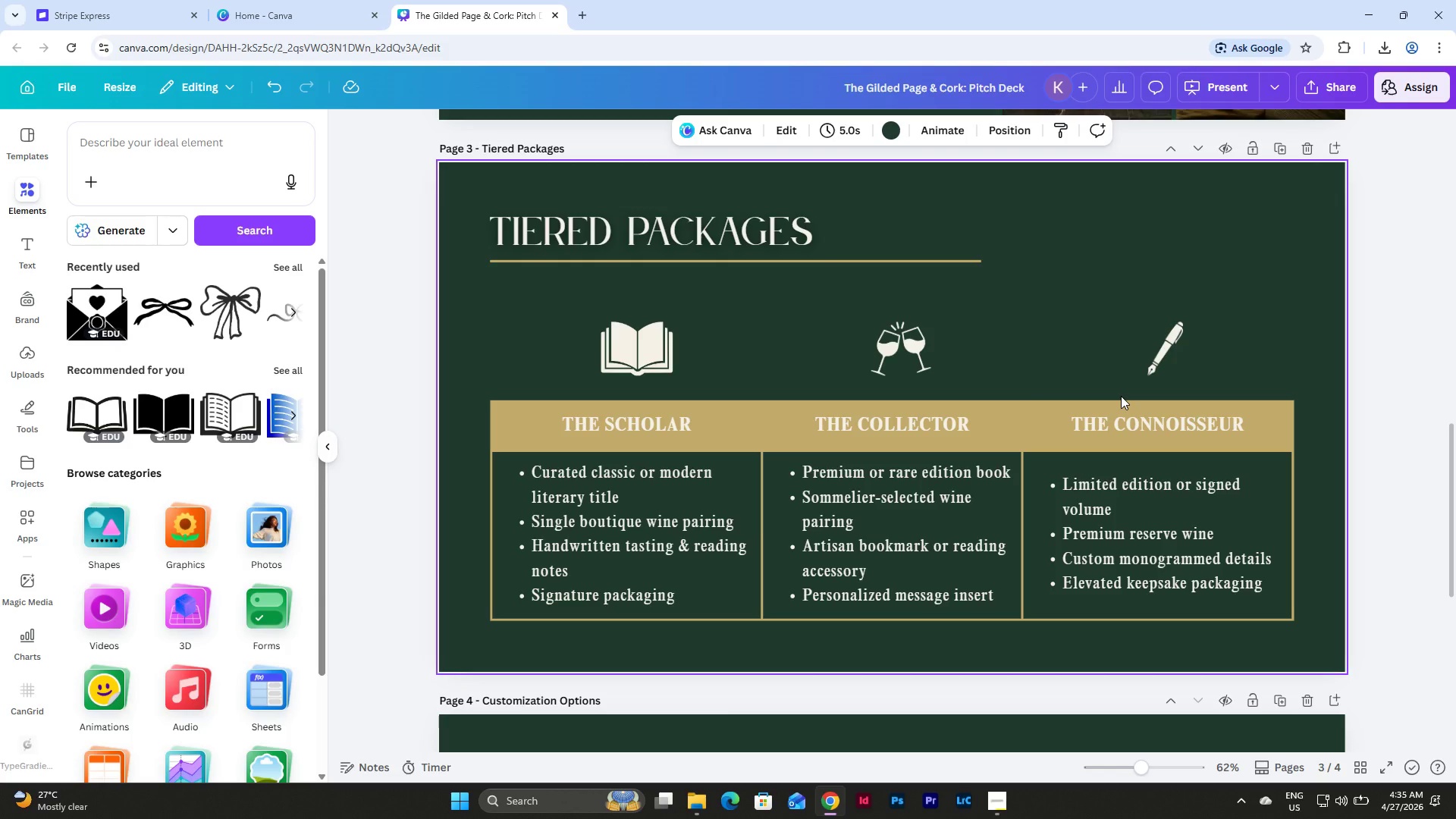 
wait(5.33)
 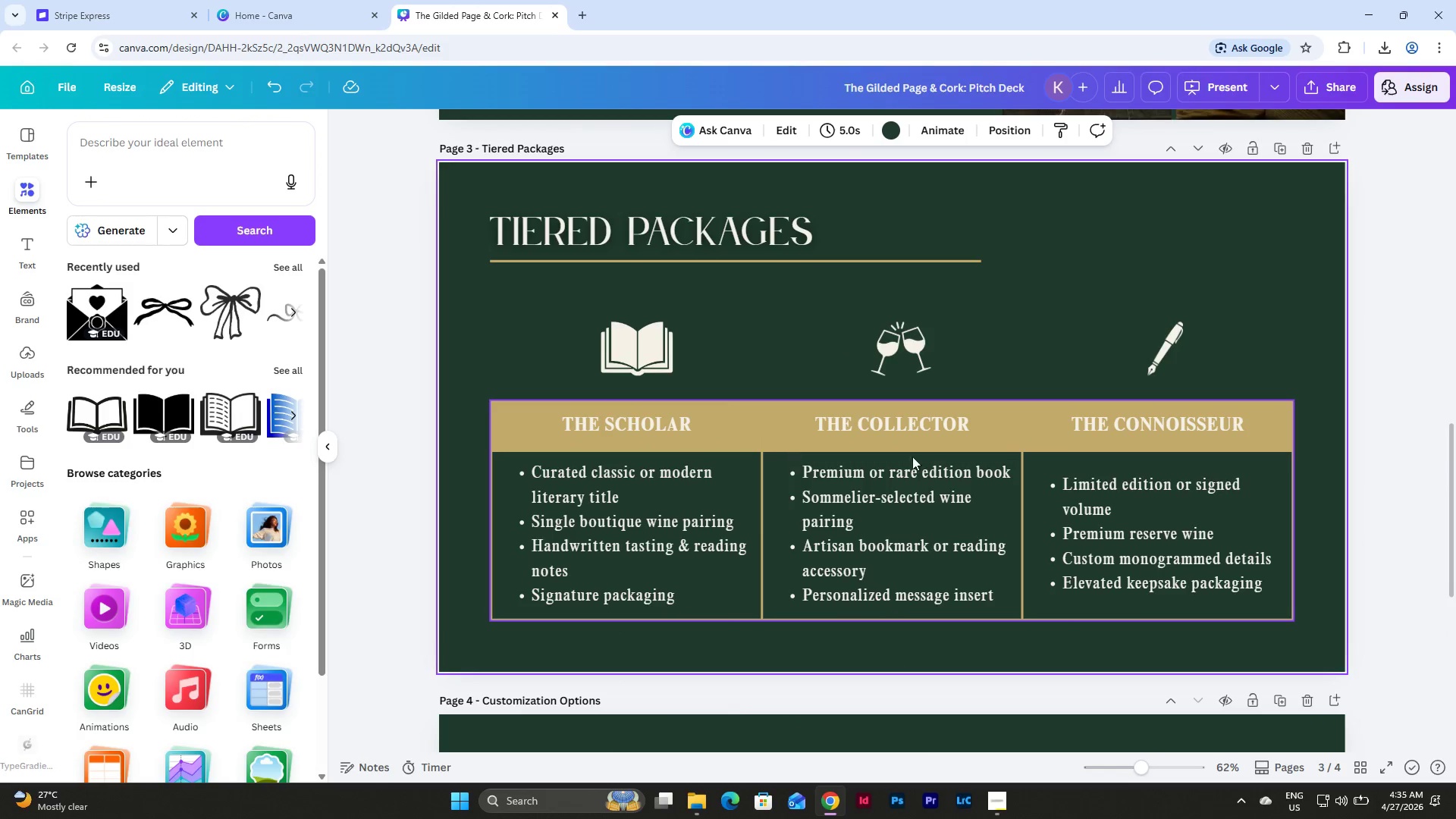 
scroll: coordinate [1121, 396], scroll_direction: down, amount: 8.0
 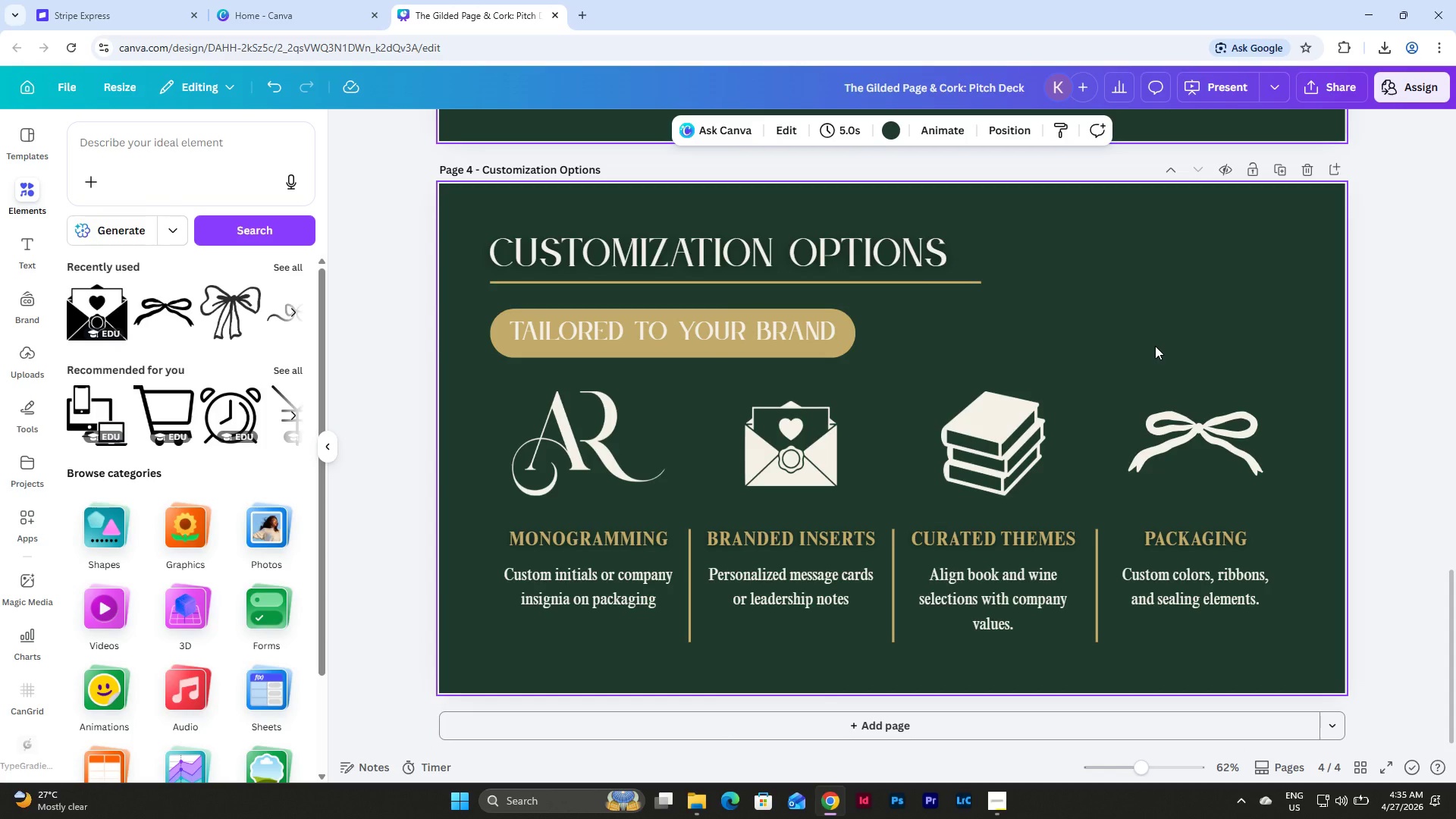 
scroll: coordinate [1155, 346], scroll_direction: up, amount: 5.0
 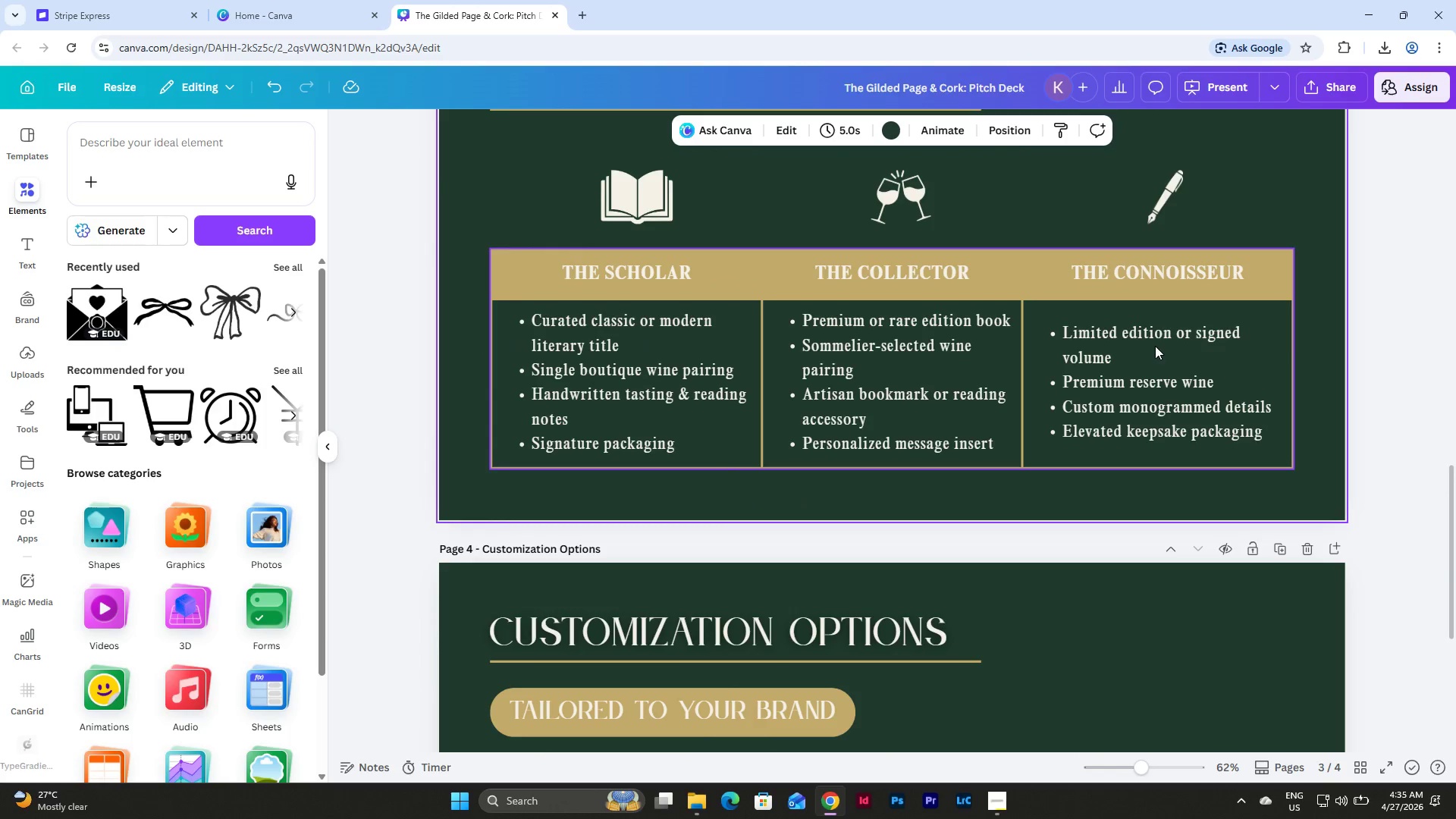 
scroll: coordinate [1155, 346], scroll_direction: down, amount: 10.0
 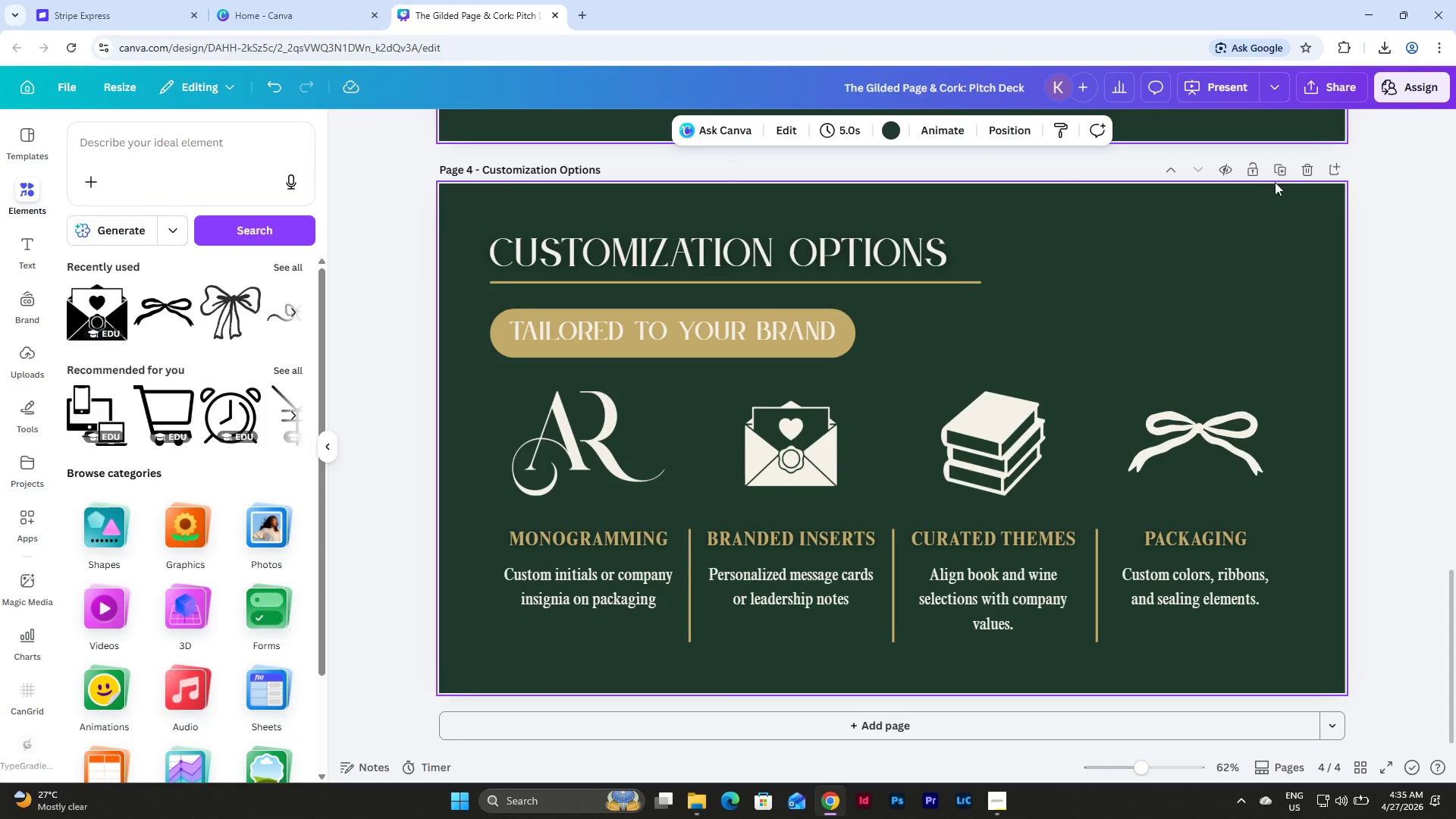 
left_click([1280, 175])
 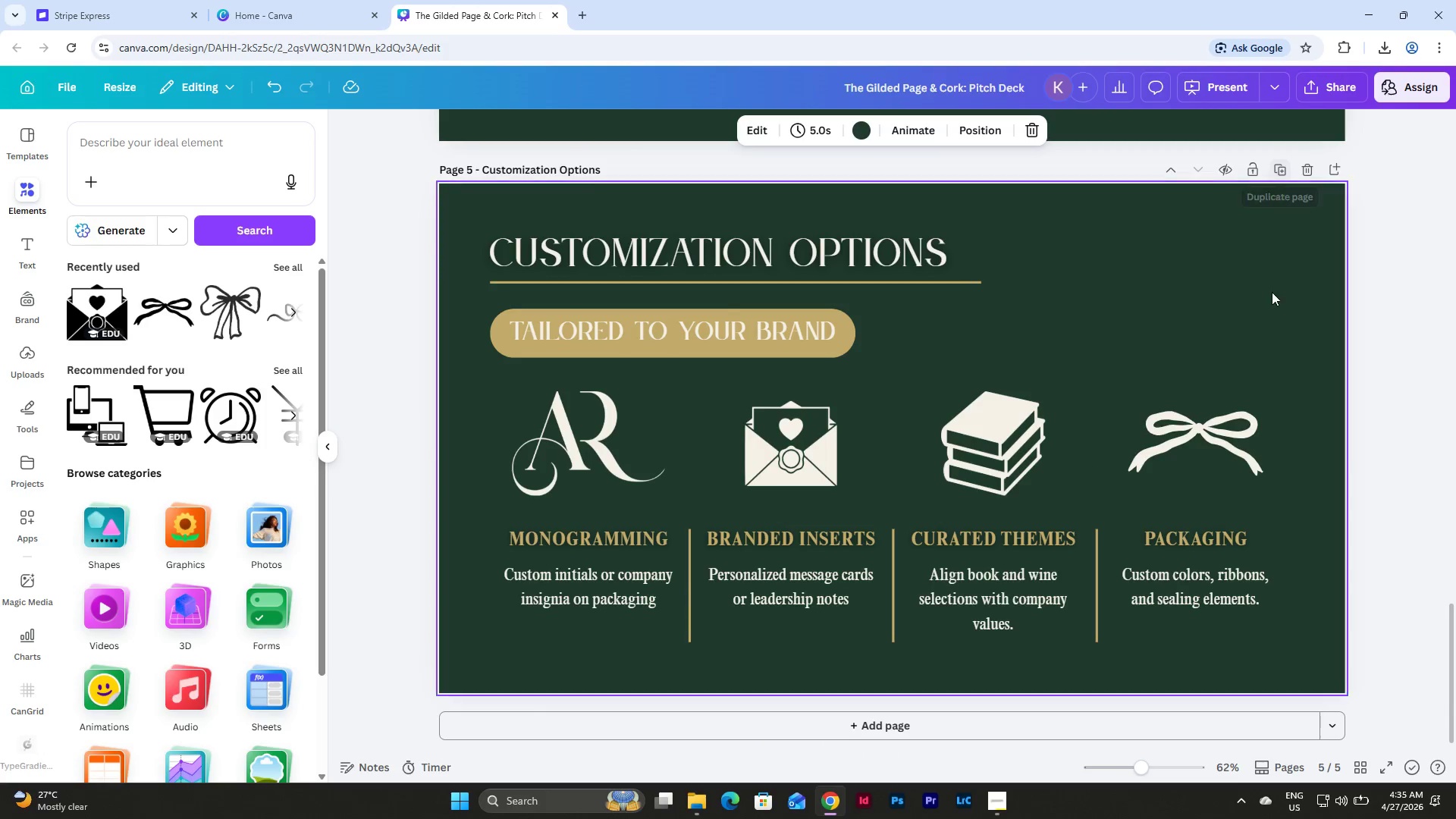 
scroll: coordinate [1437, 612], scroll_direction: up, amount: 3.0
 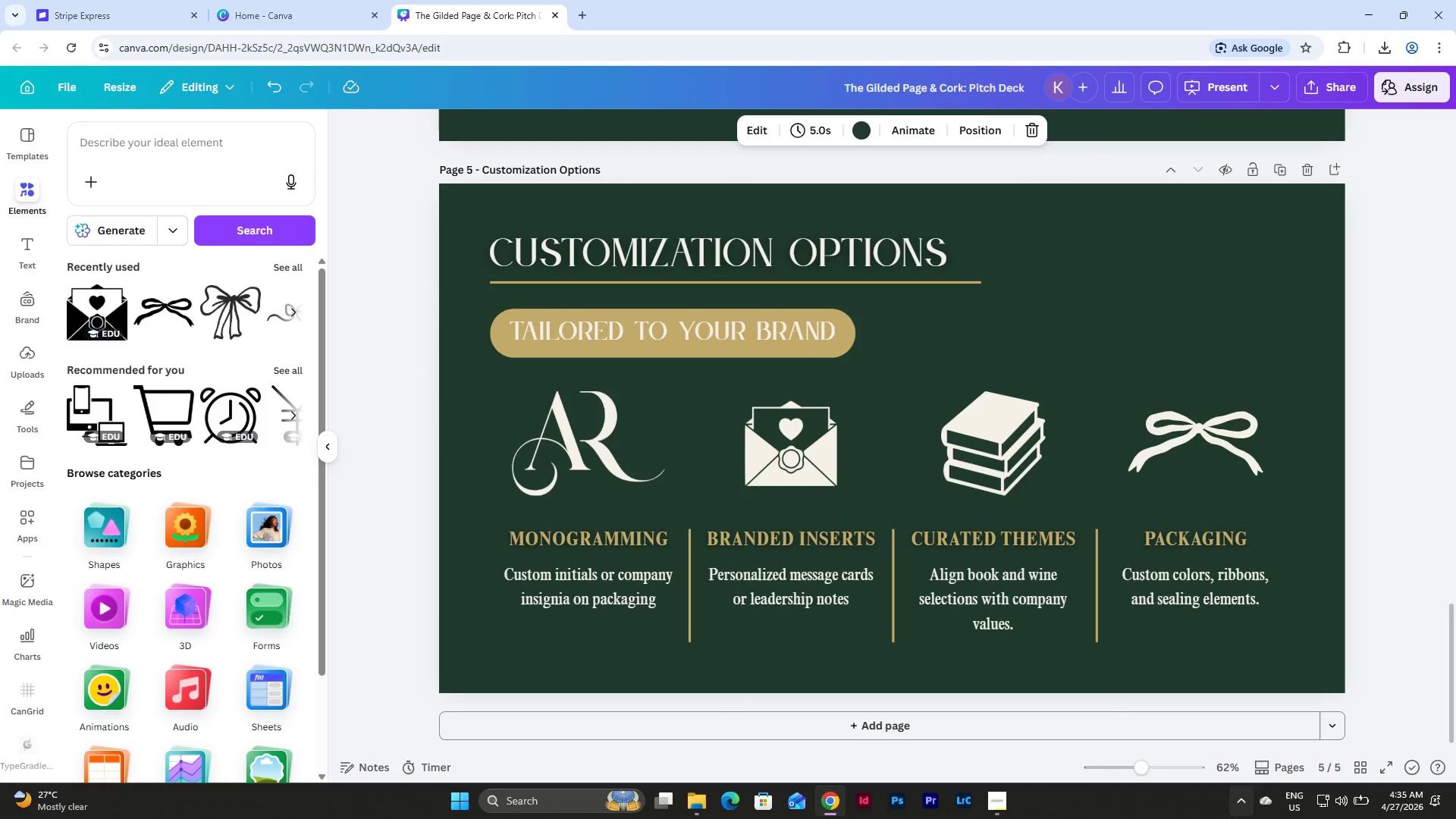 
left_click([991, 809])